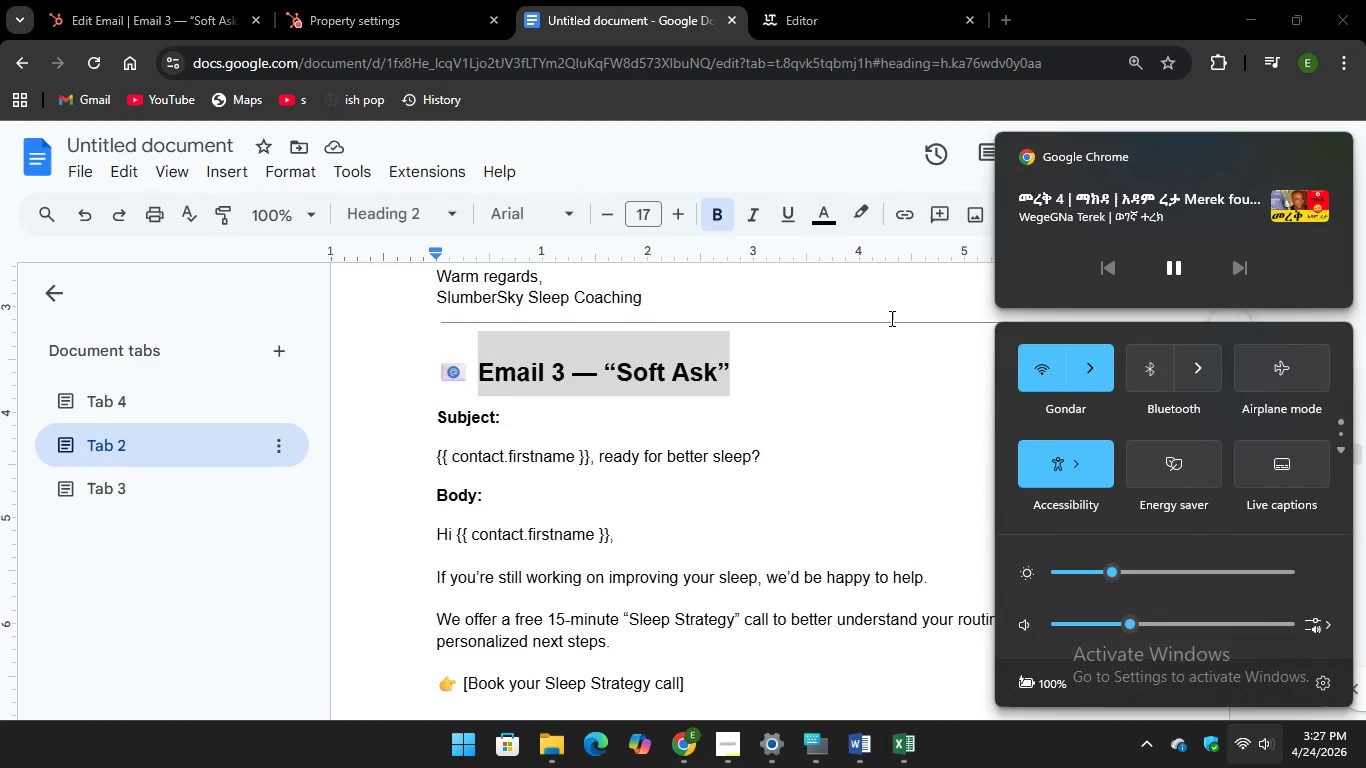 
left_click([890, 317])
 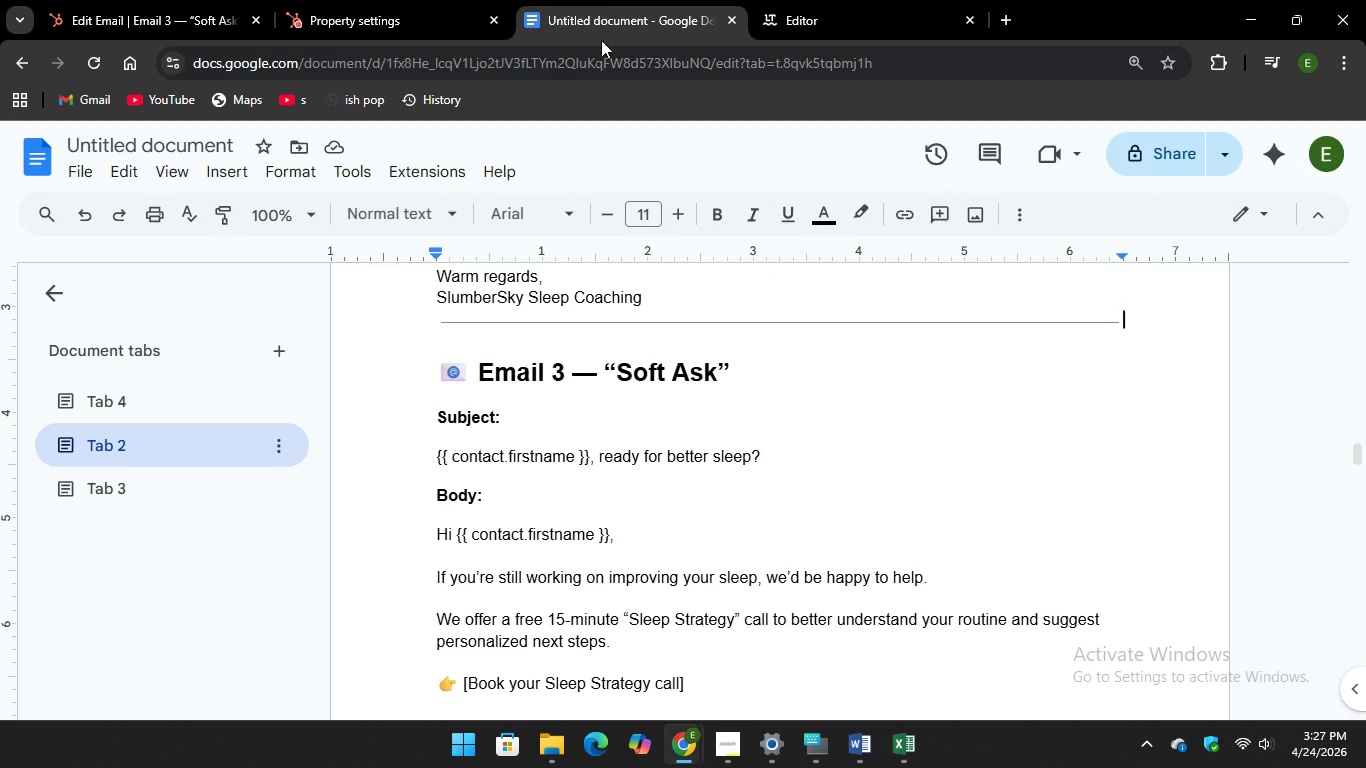 
left_click([605, 9])
 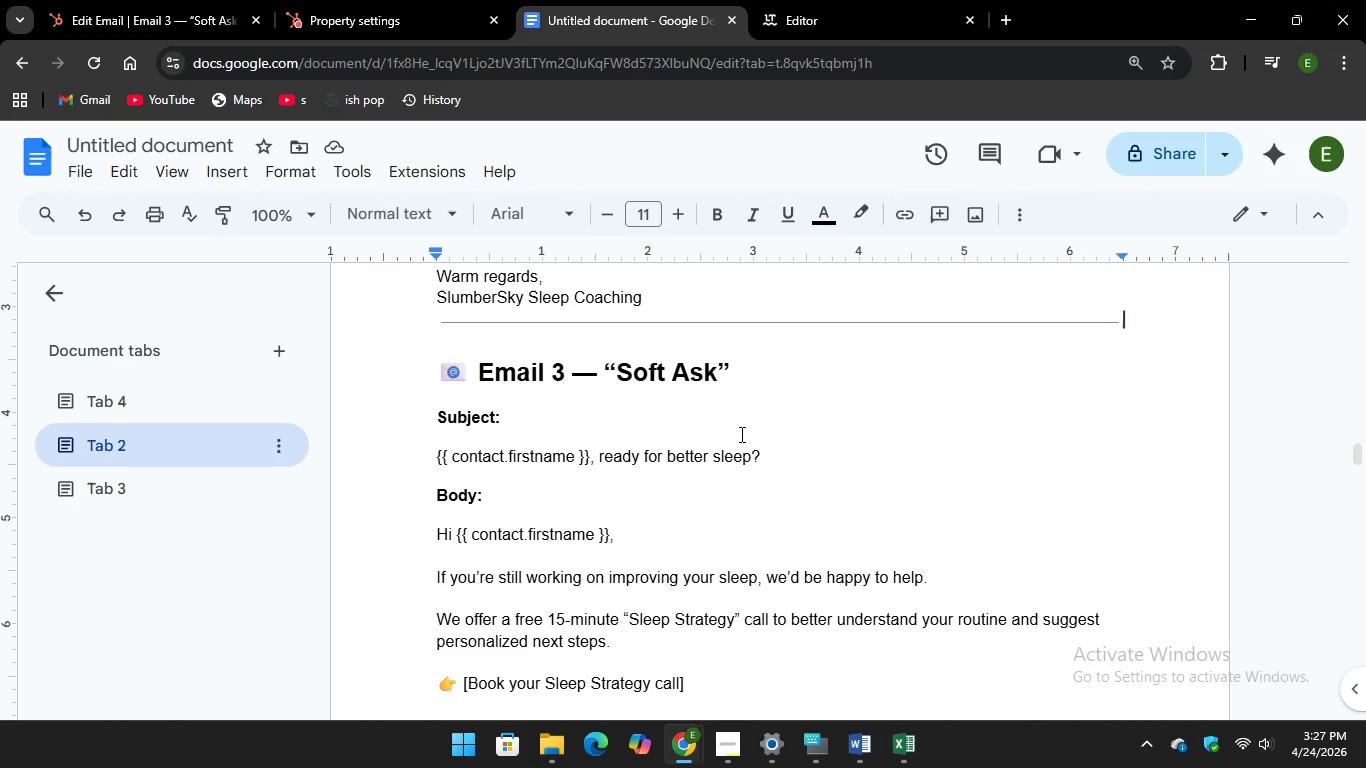 
left_click_drag(start_coordinate=[768, 459], to_coordinate=[429, 469])
 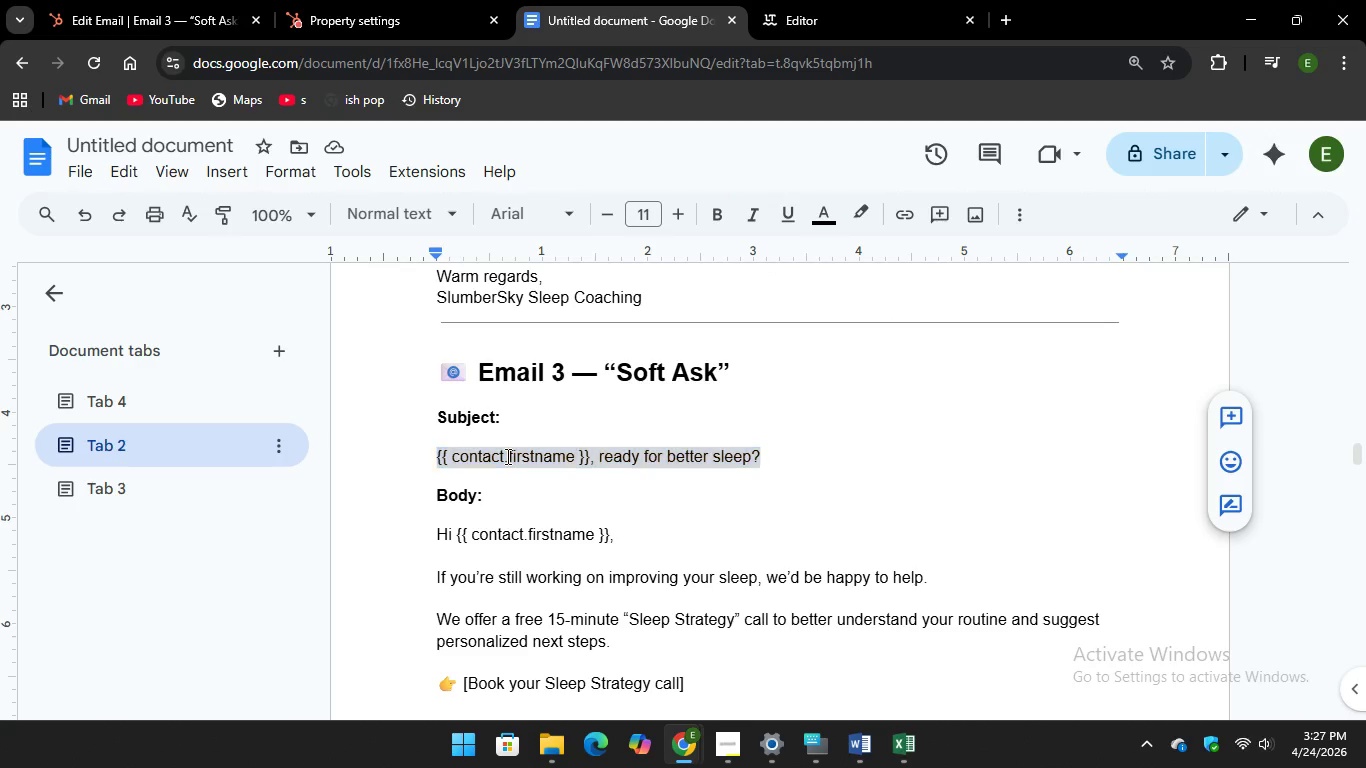 
right_click([506, 456])
 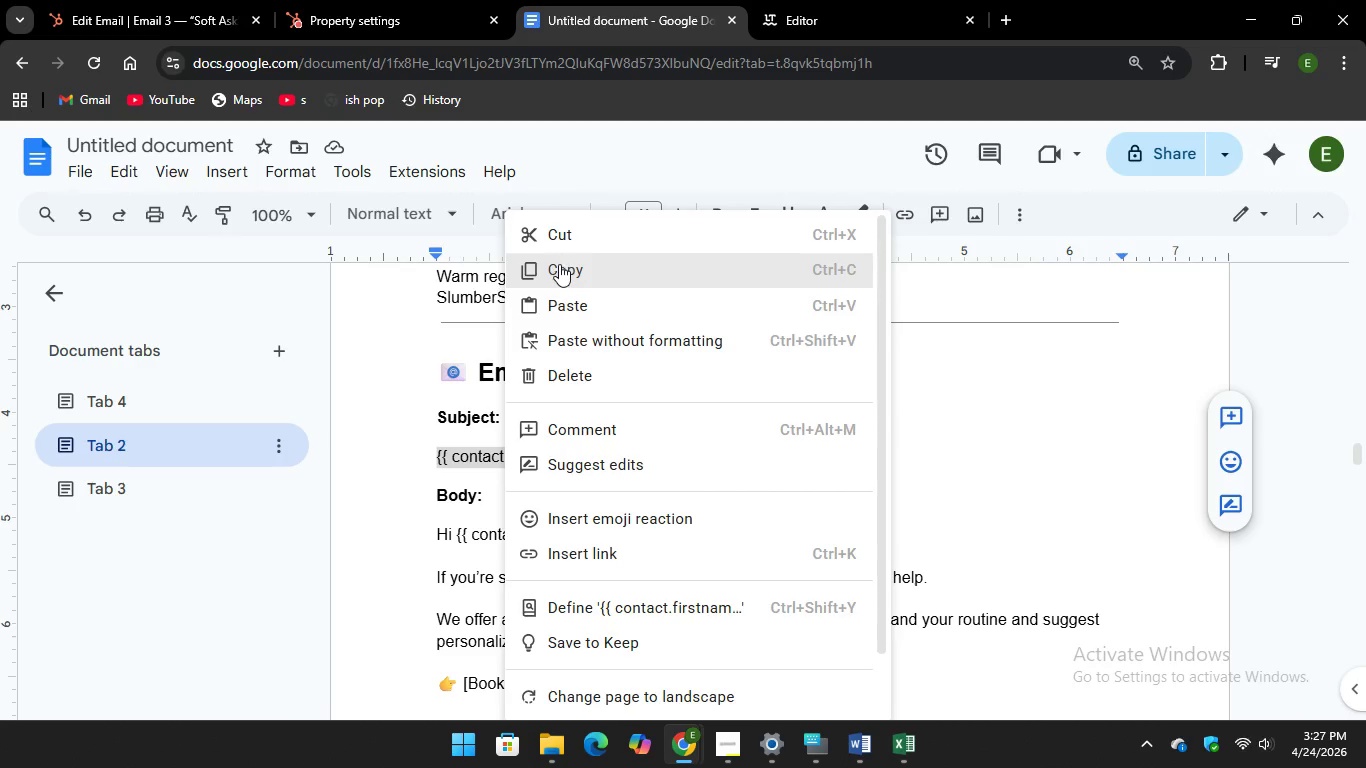 
left_click([559, 264])
 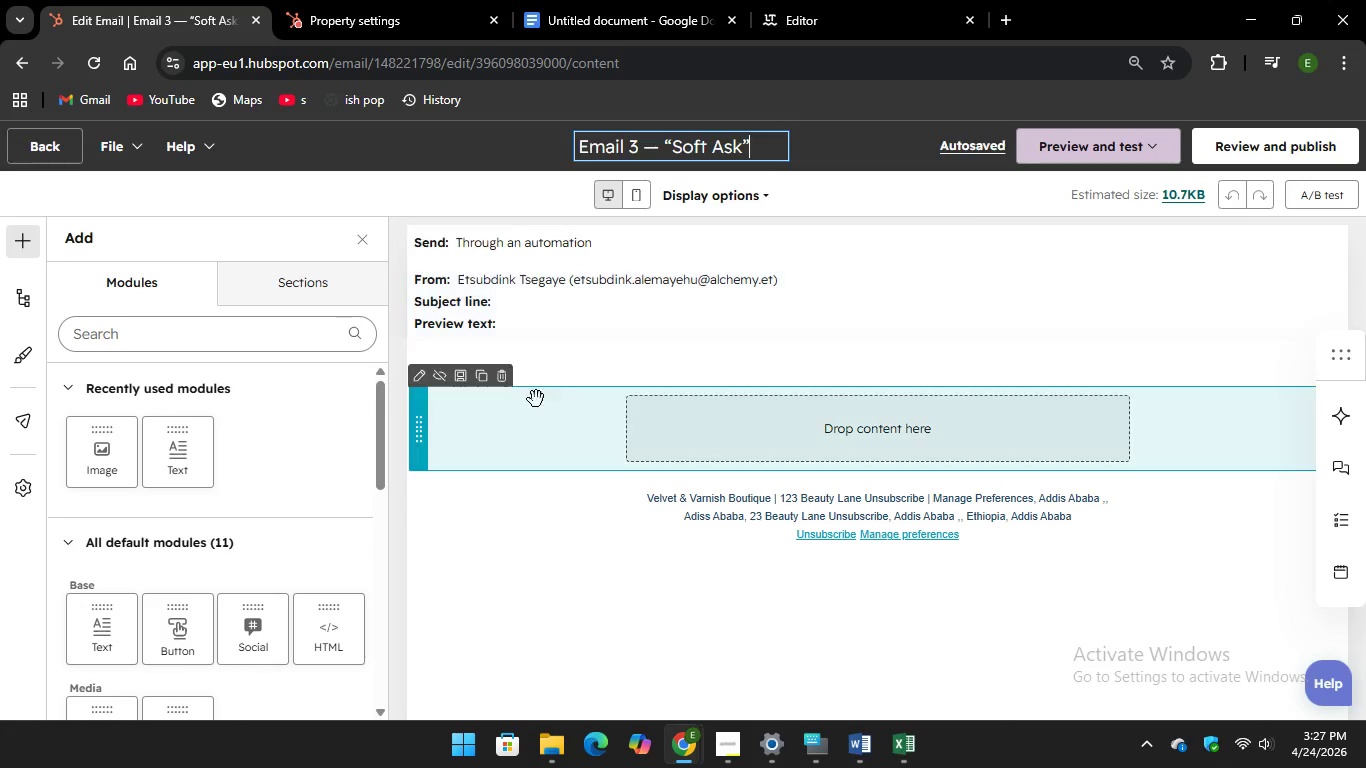 
left_click([542, 332])
 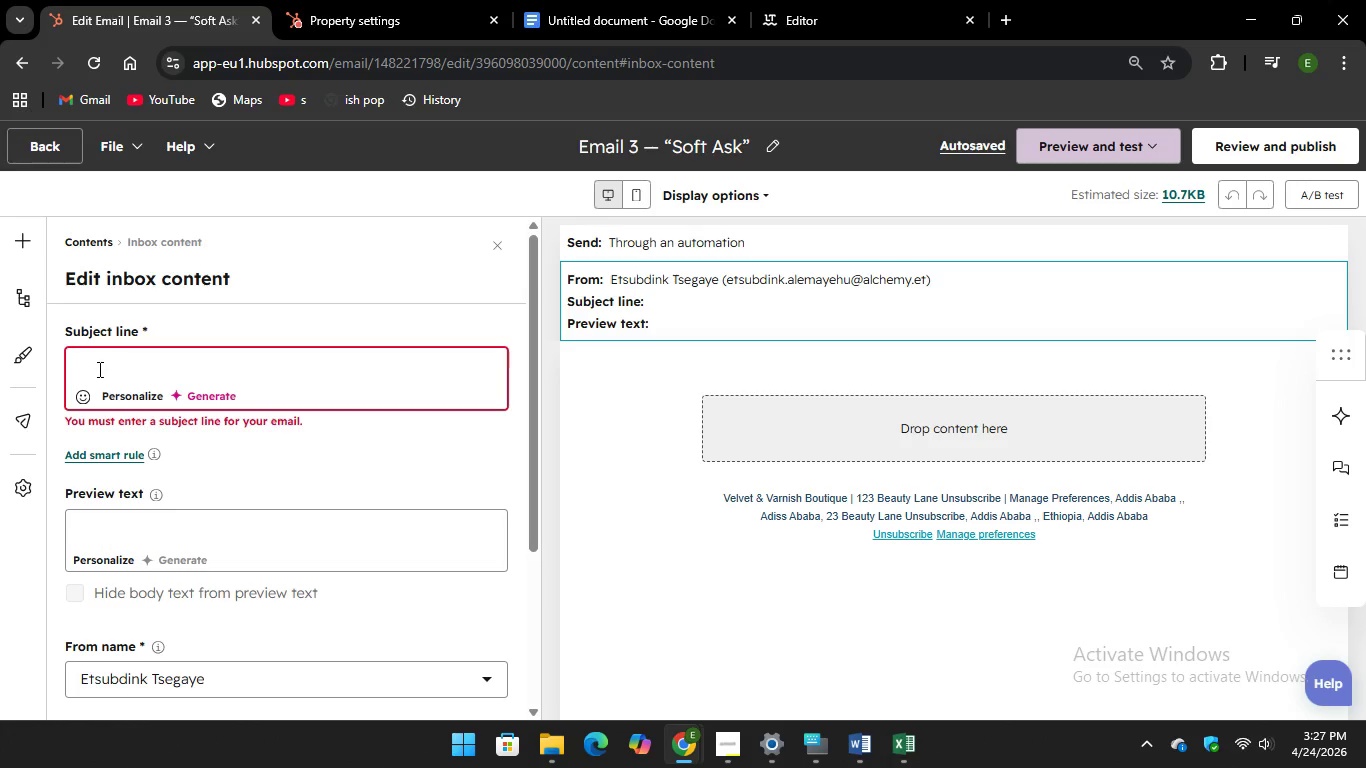 
right_click([92, 366])
 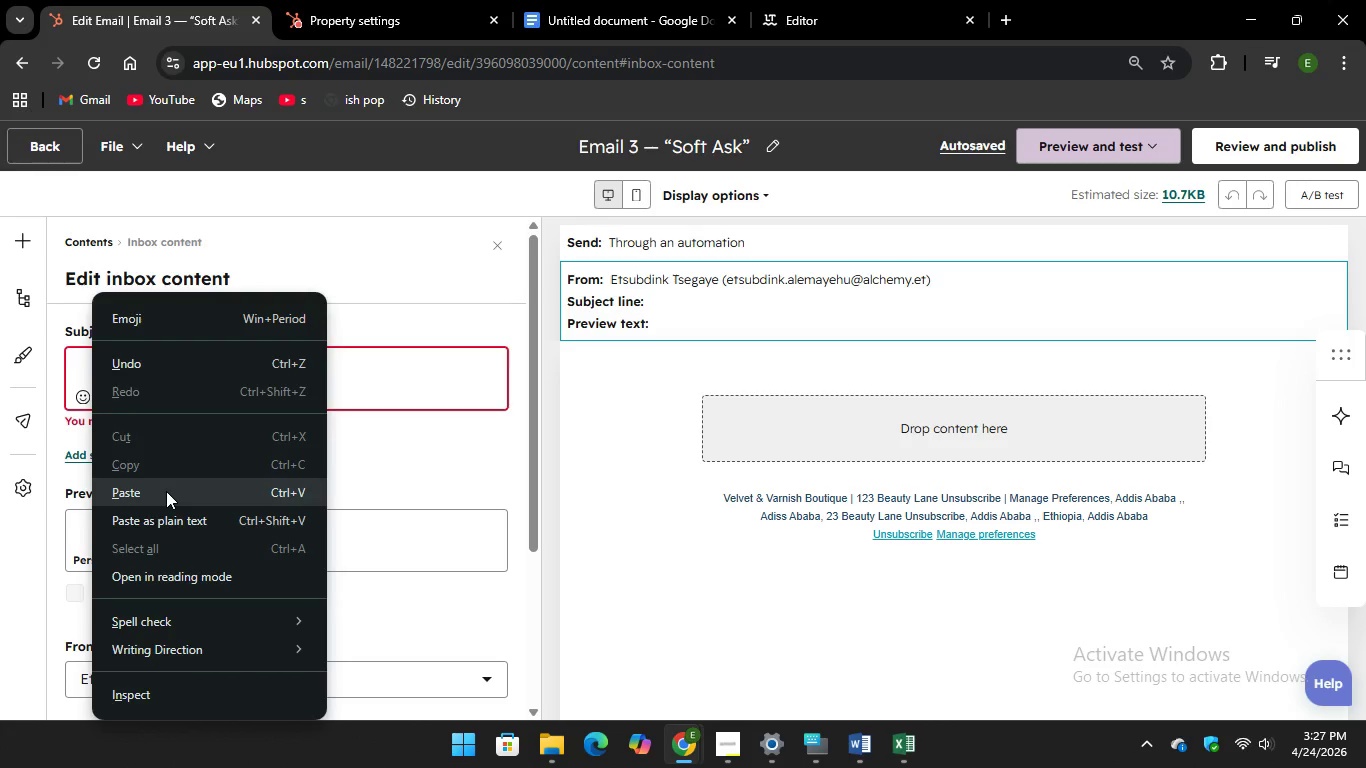 
left_click([169, 499])
 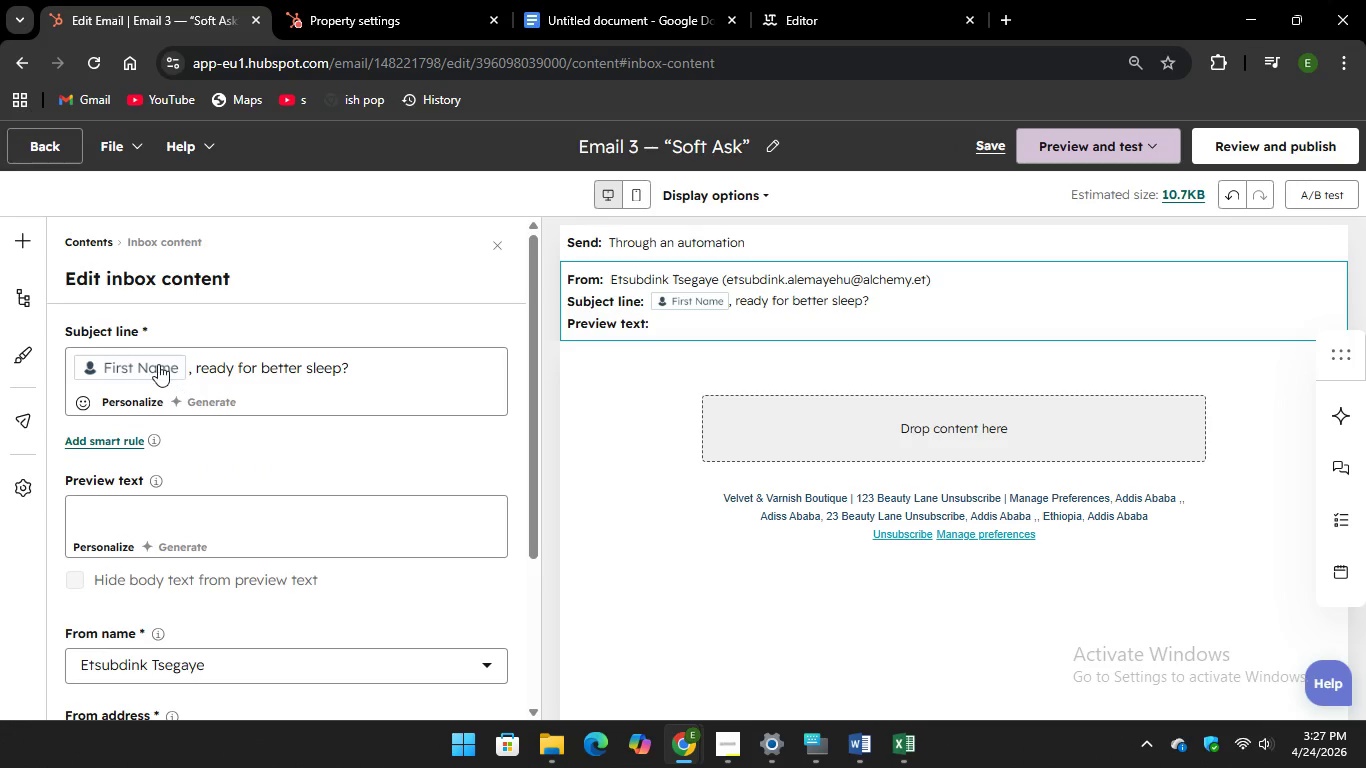 
left_click([158, 363])
 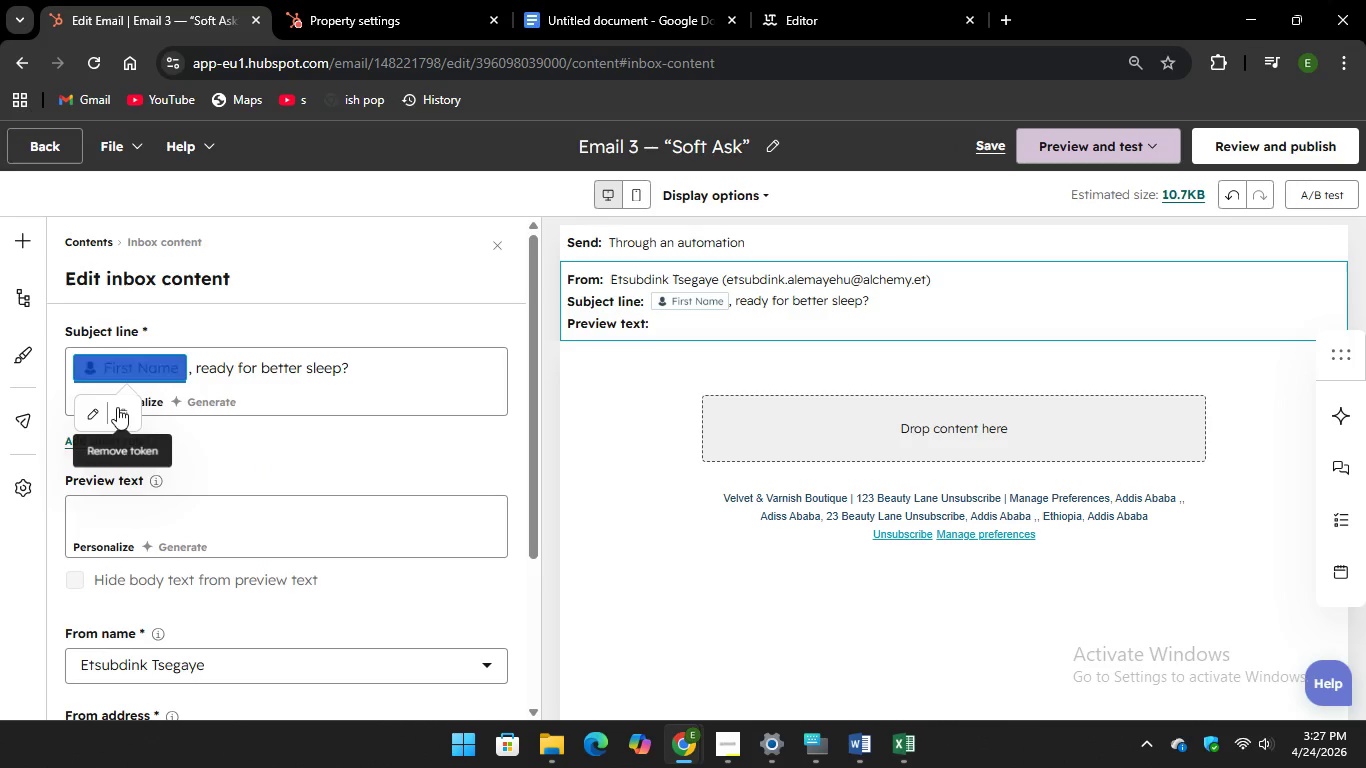 
left_click([121, 409])
 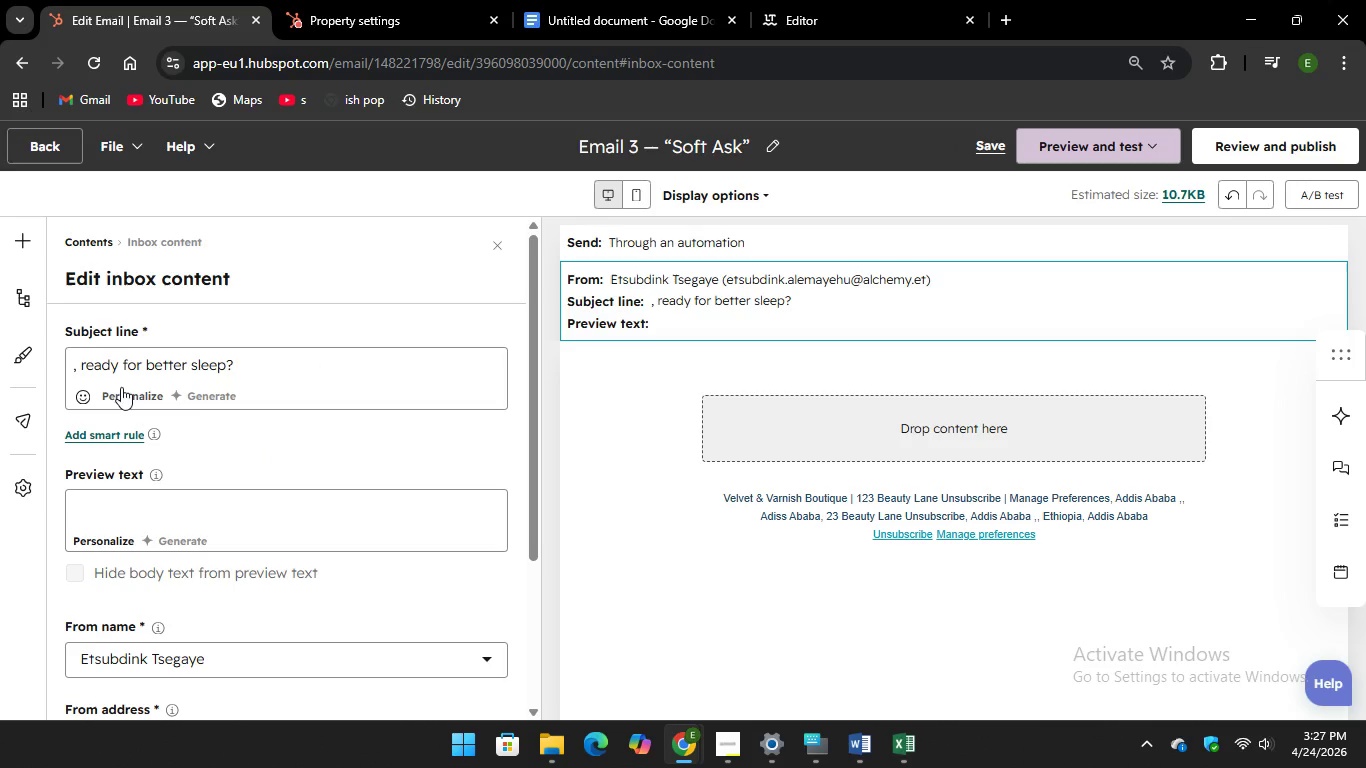 
left_click([122, 388])
 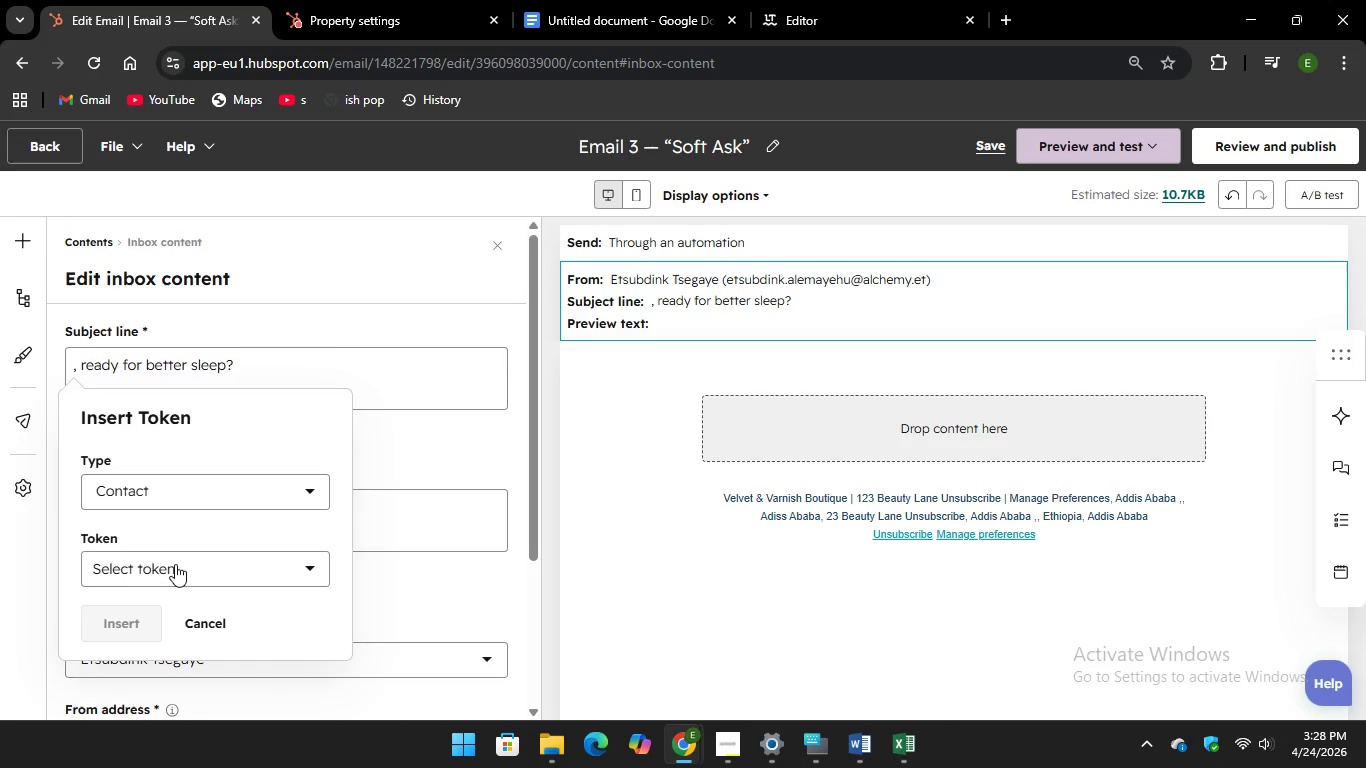 
left_click([179, 570])
 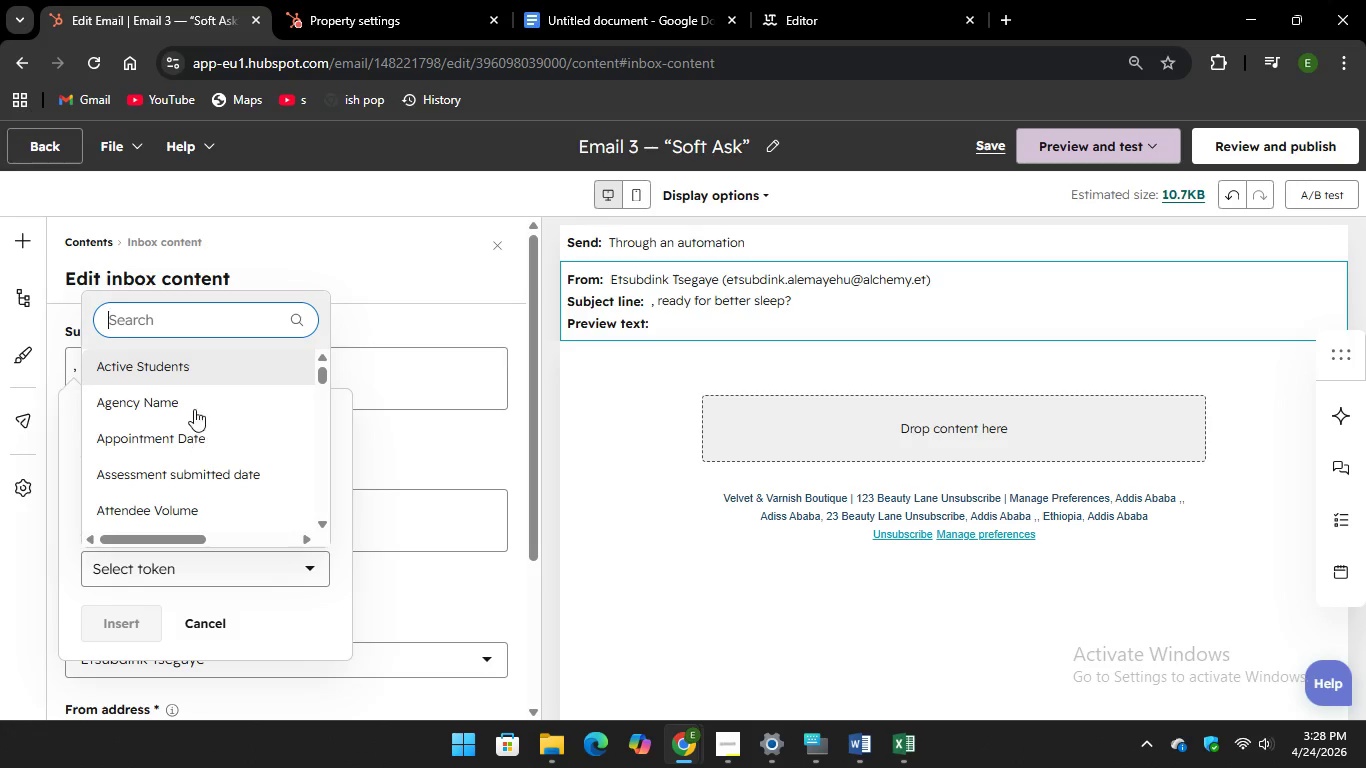 
scroll: coordinate [194, 397], scroll_direction: down, amount: 4.0
 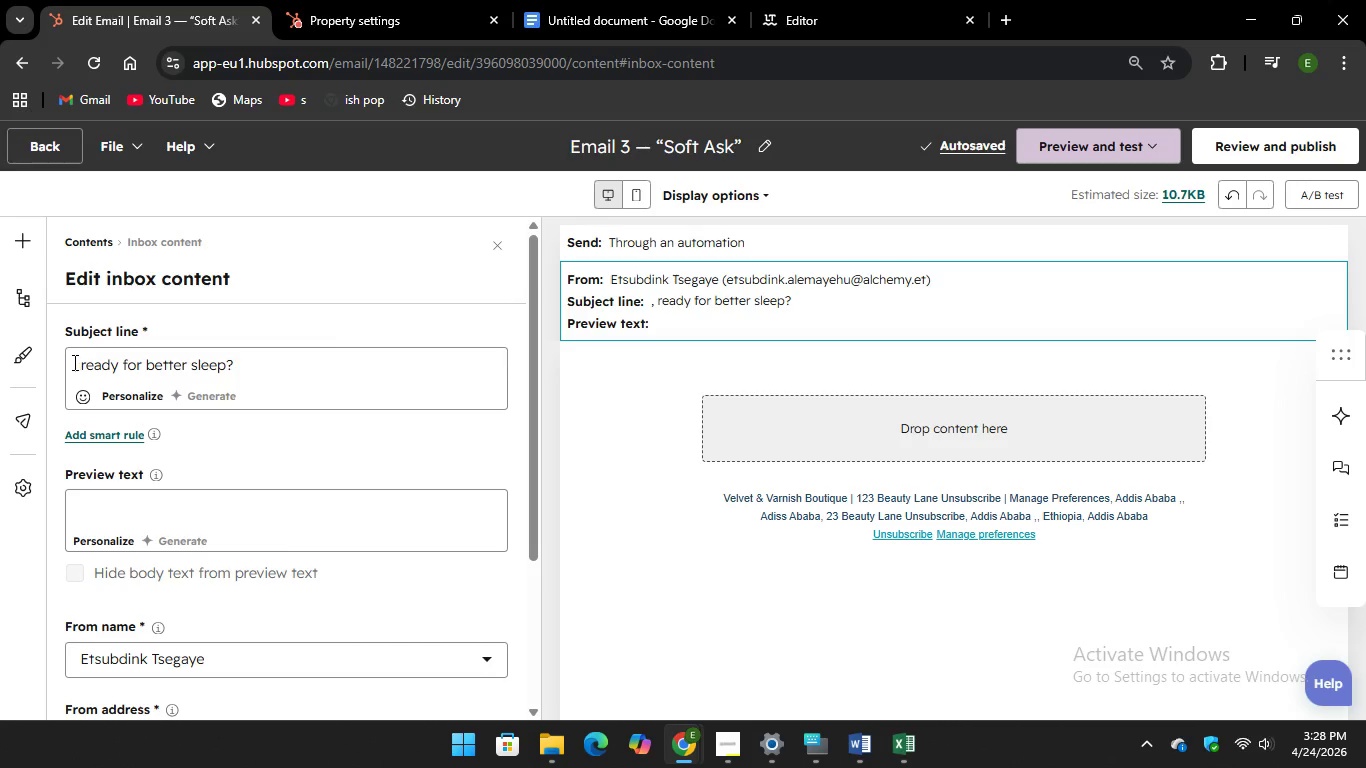 
left_click([73, 363])
 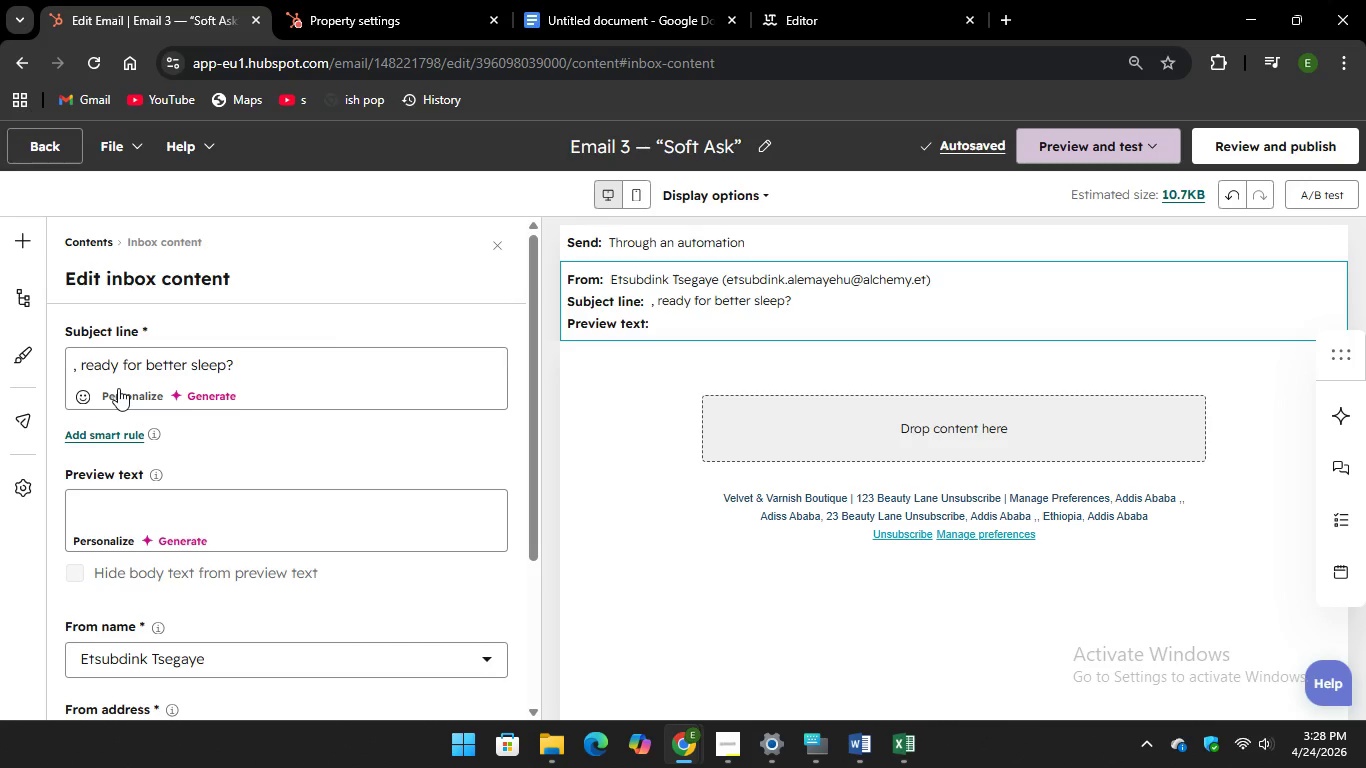 
left_click([118, 388])
 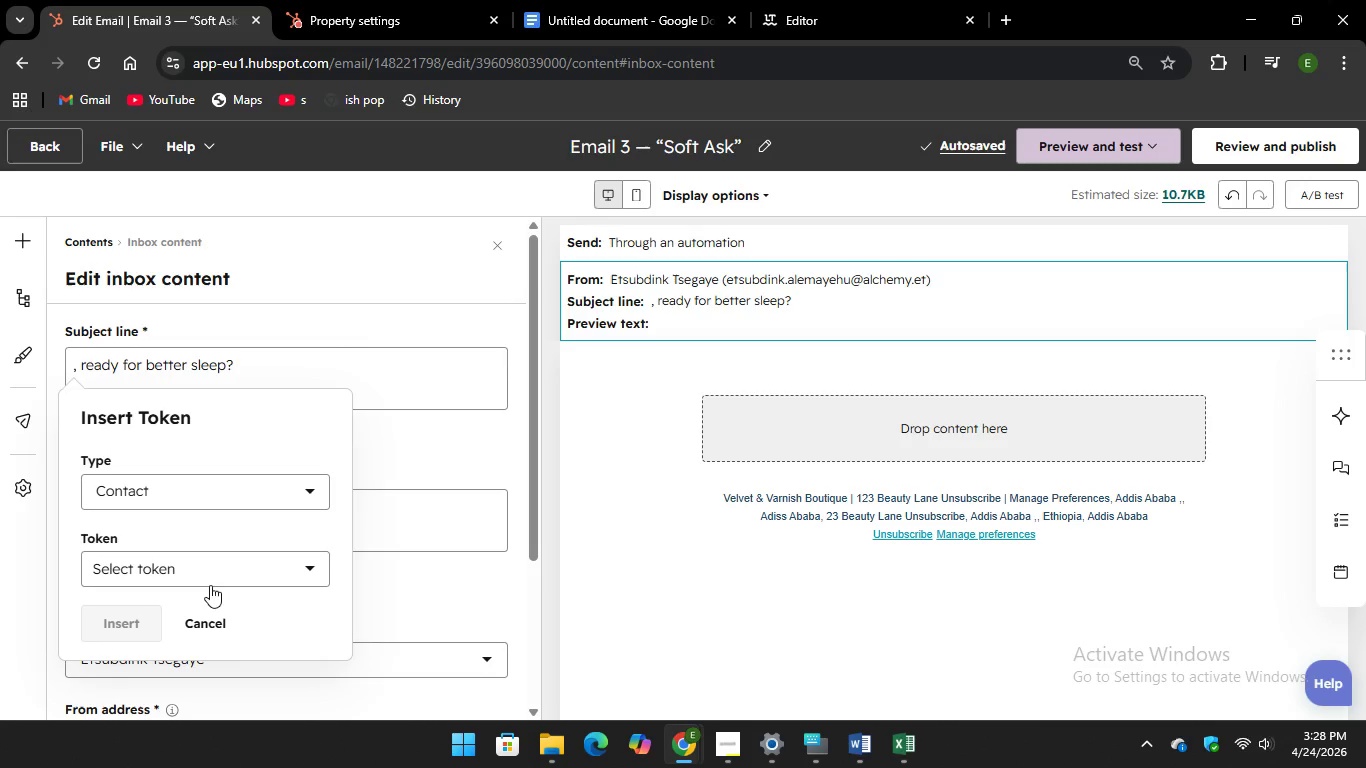 
left_click([206, 568])
 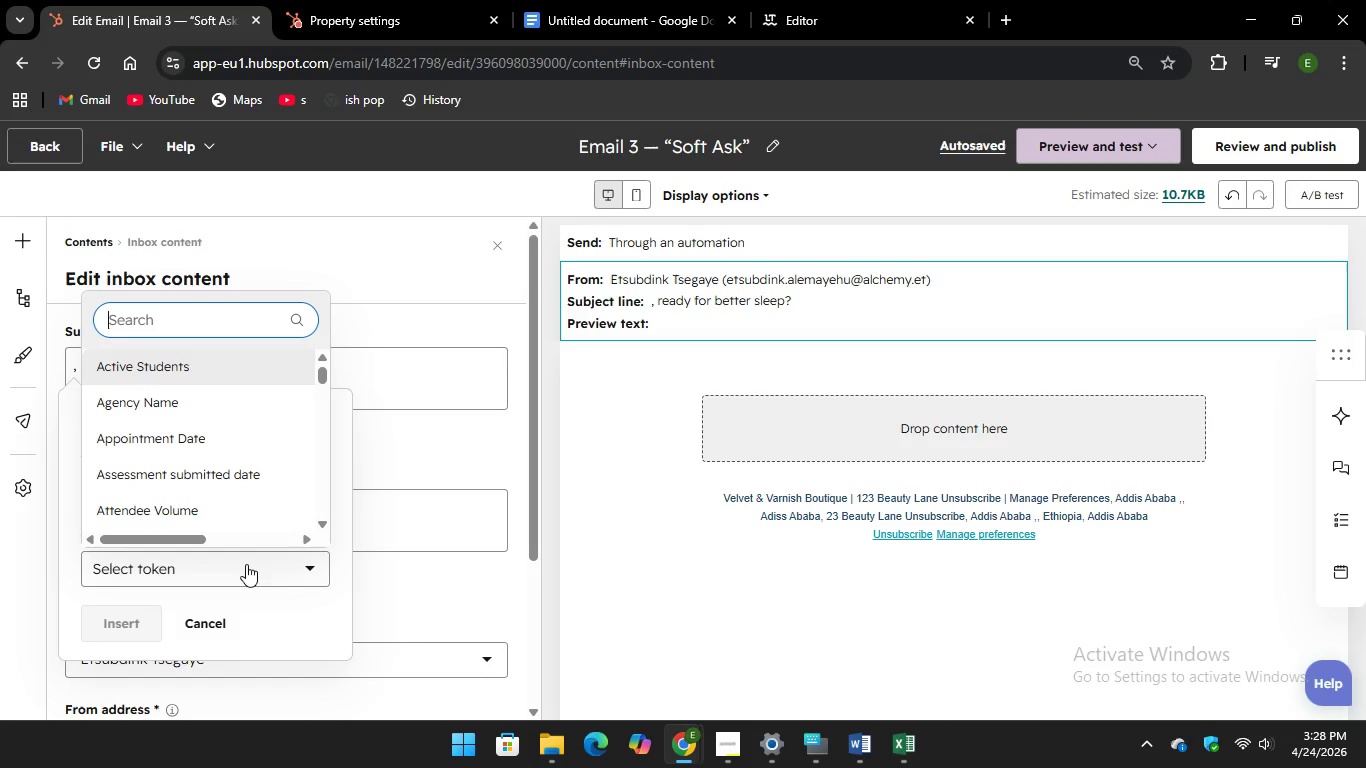 
scroll: coordinate [190, 441], scroll_direction: down, amount: 40.0
 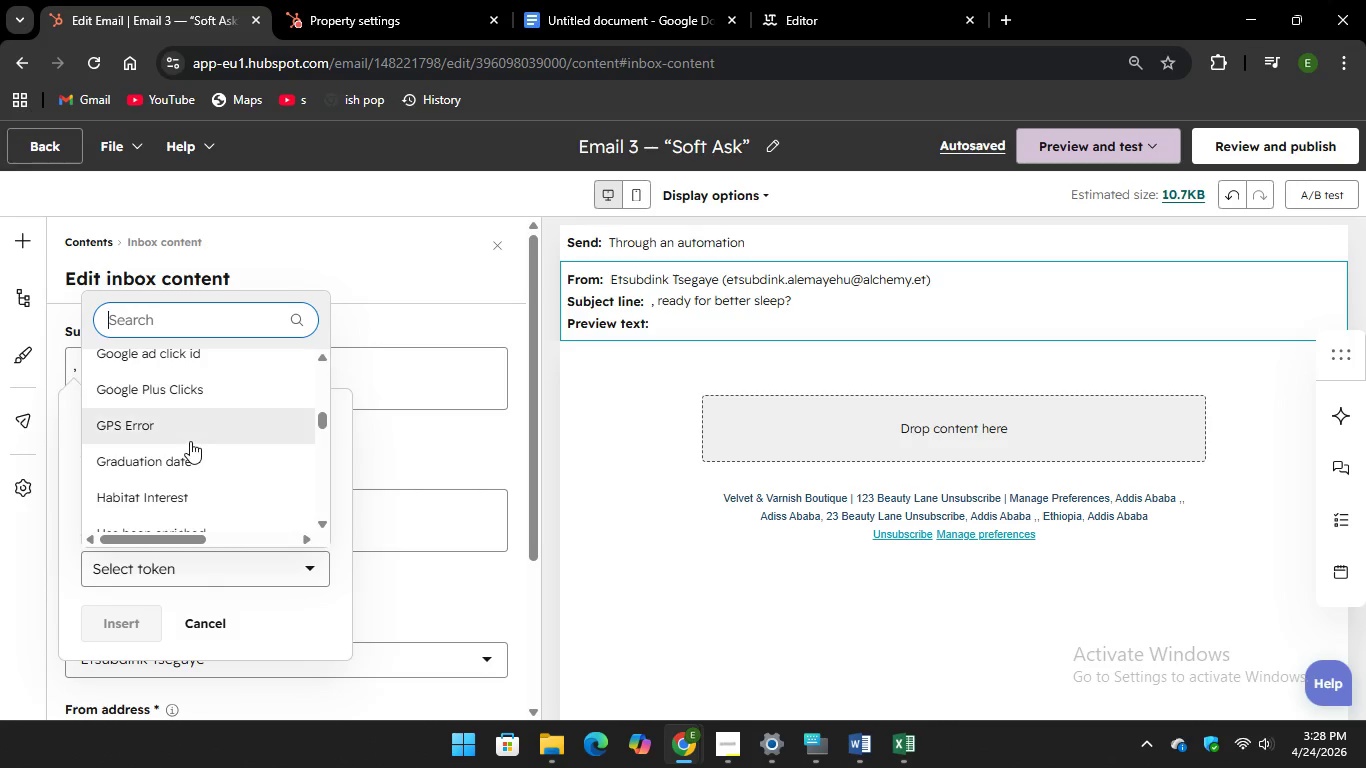 
scroll: coordinate [190, 441], scroll_direction: up, amount: 2.0
 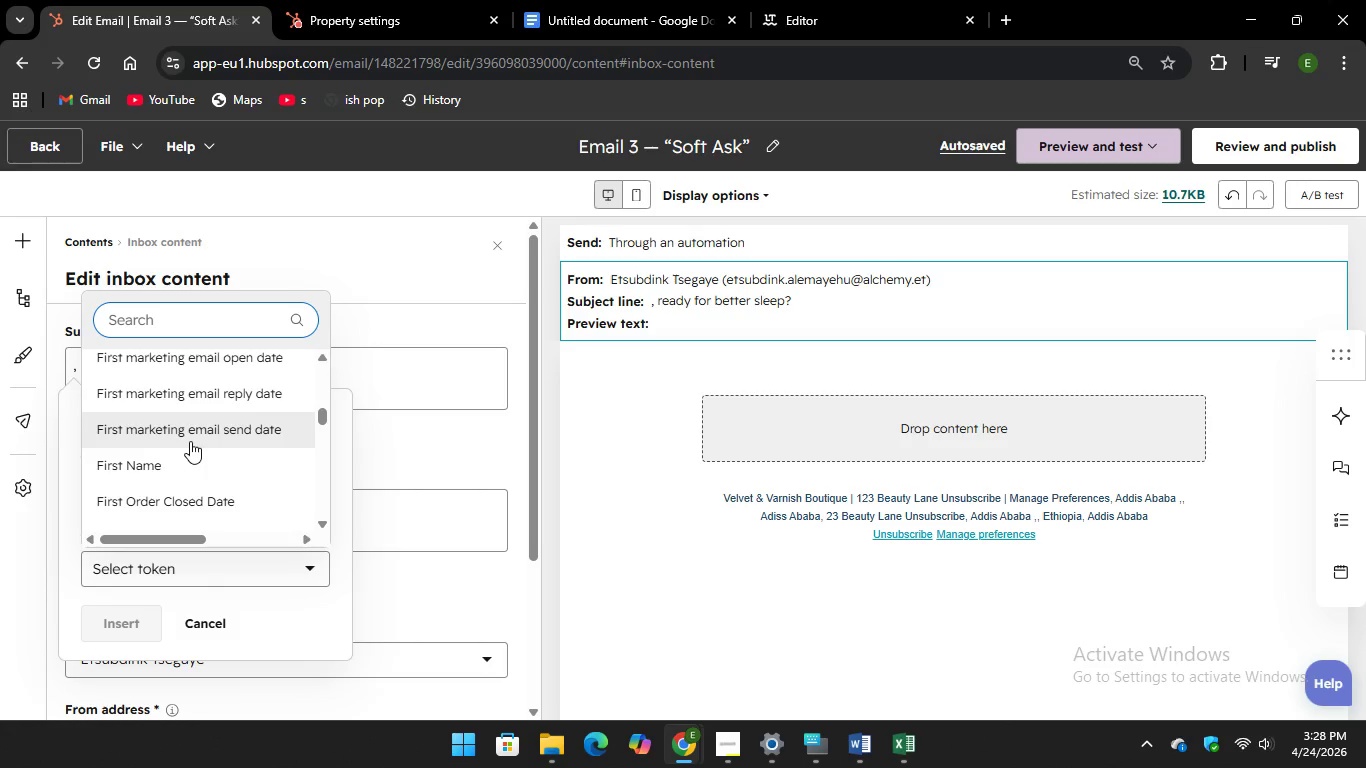 
left_click([185, 465])
 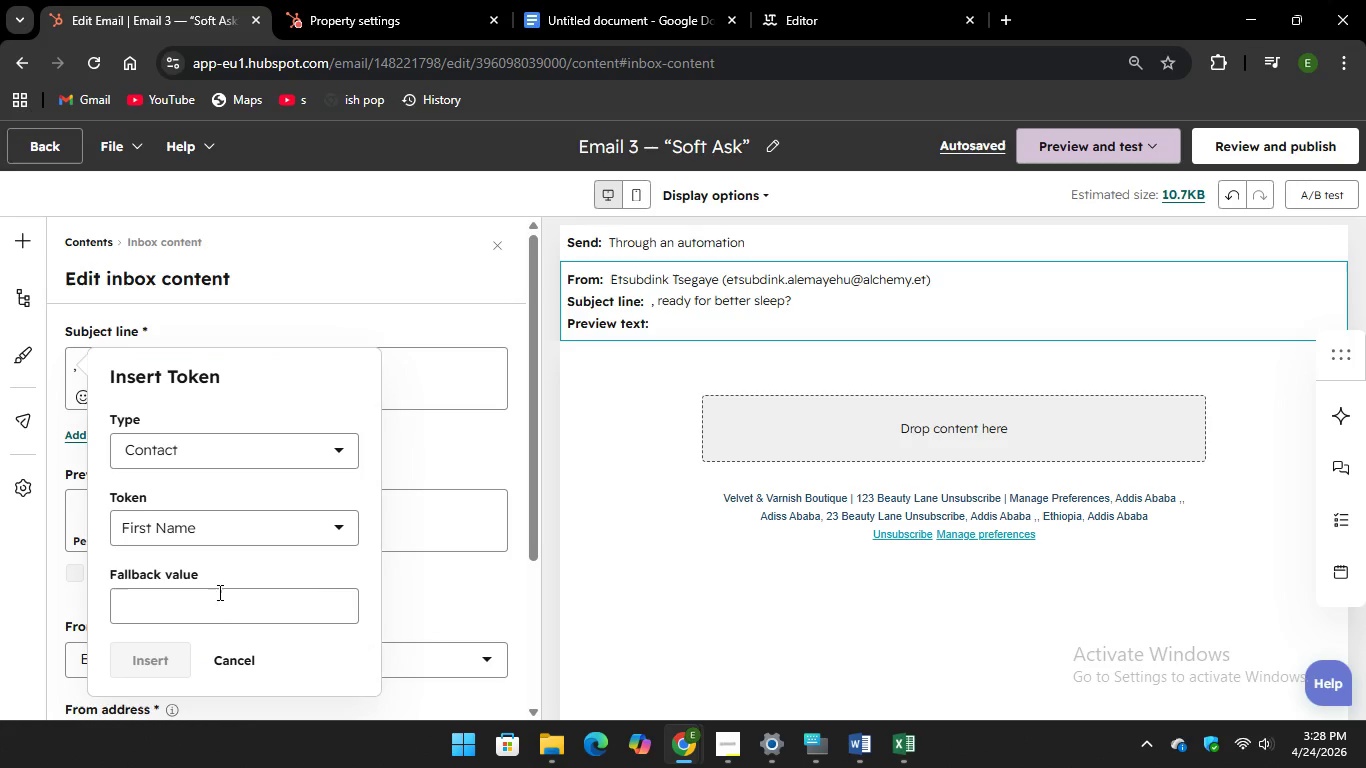 
left_click([219, 604])
 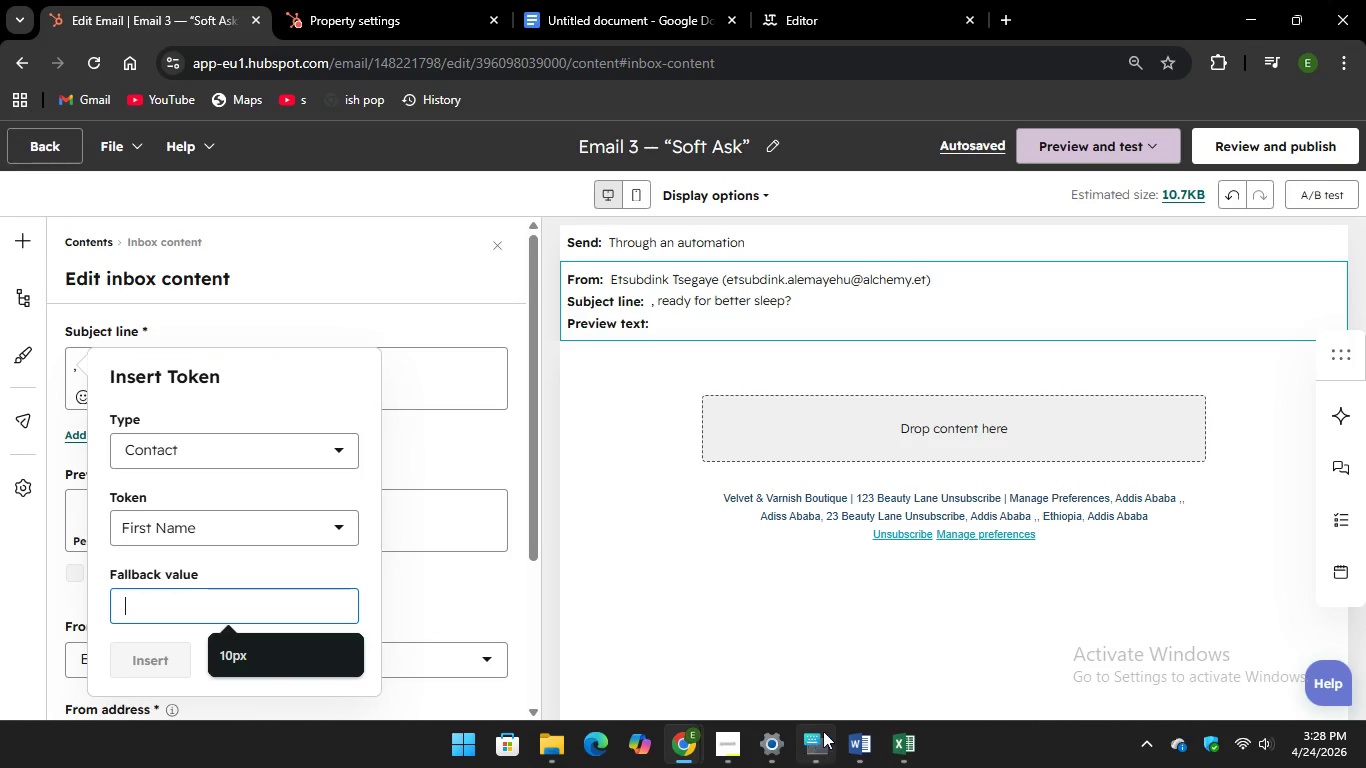 
left_click([819, 741])
 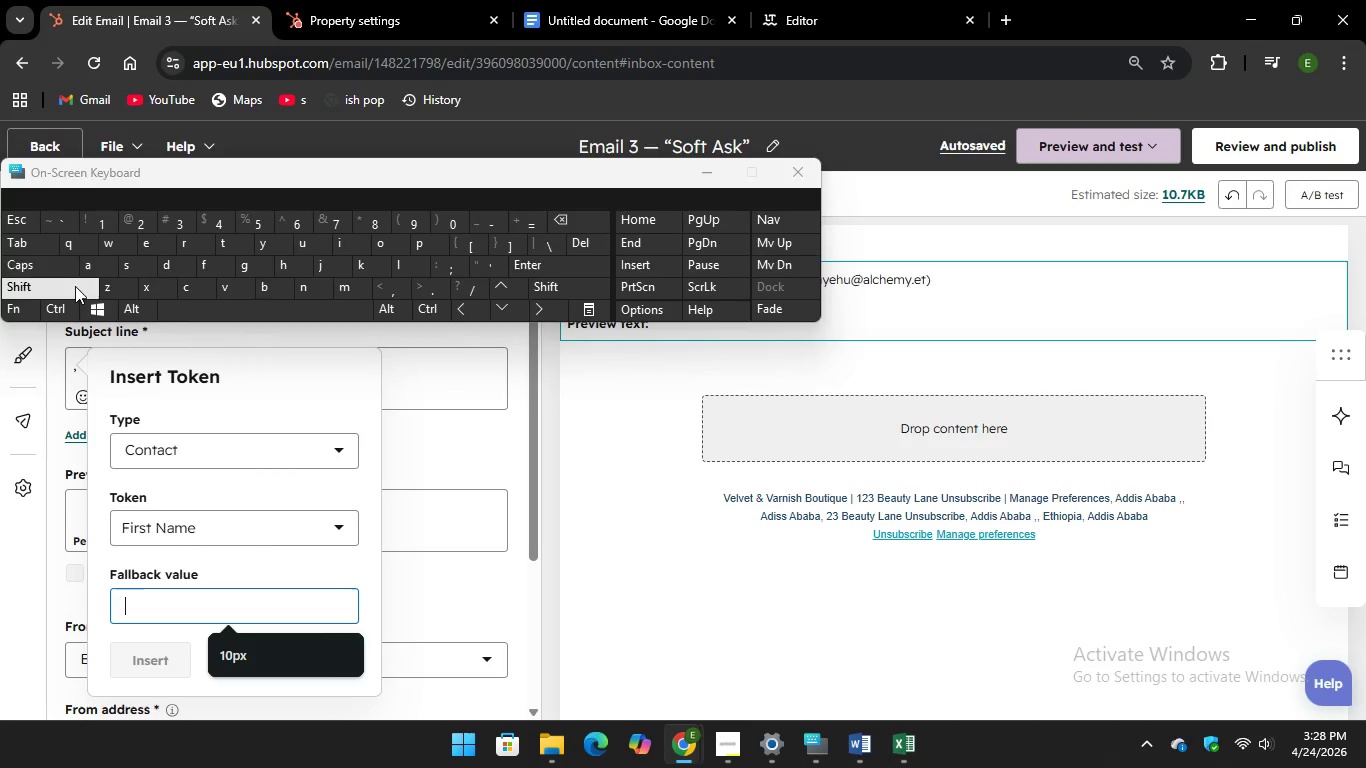 
key(CapsLock)
 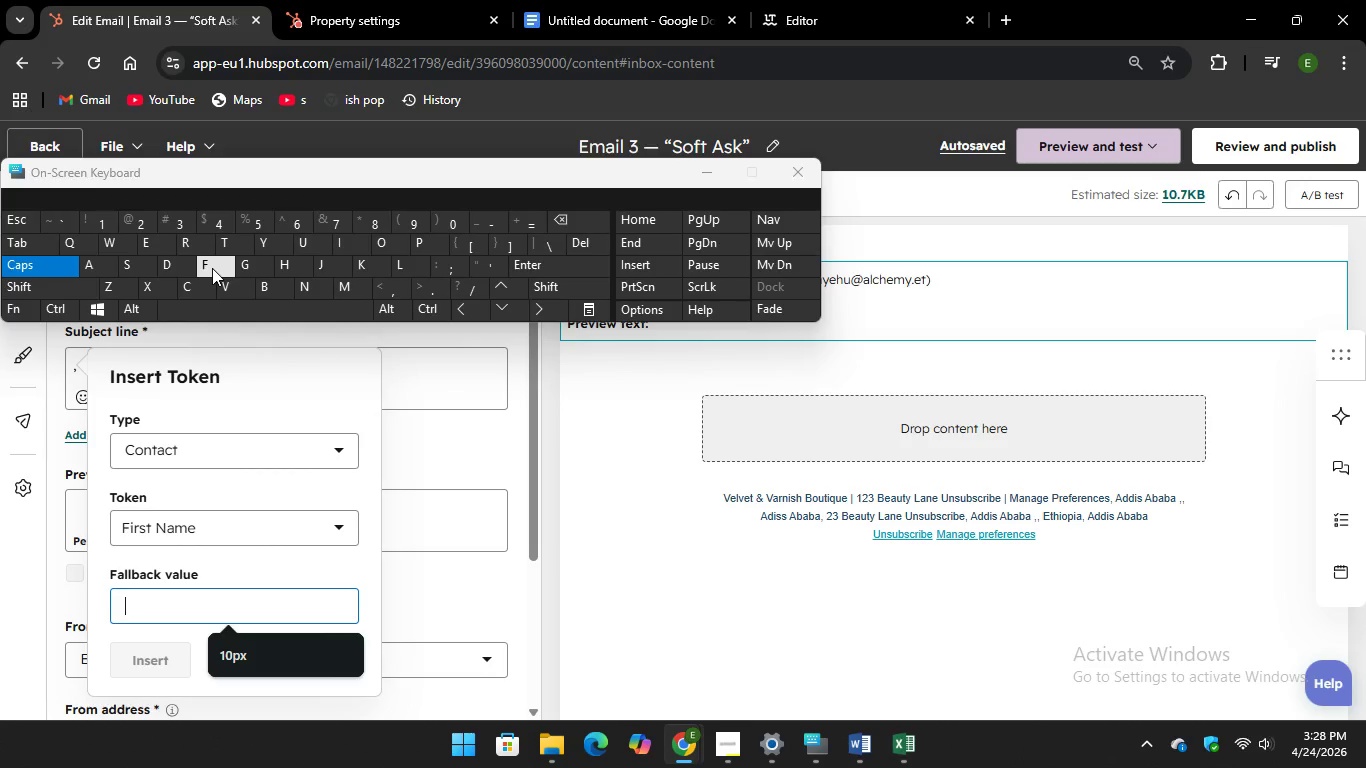 
key(F)
 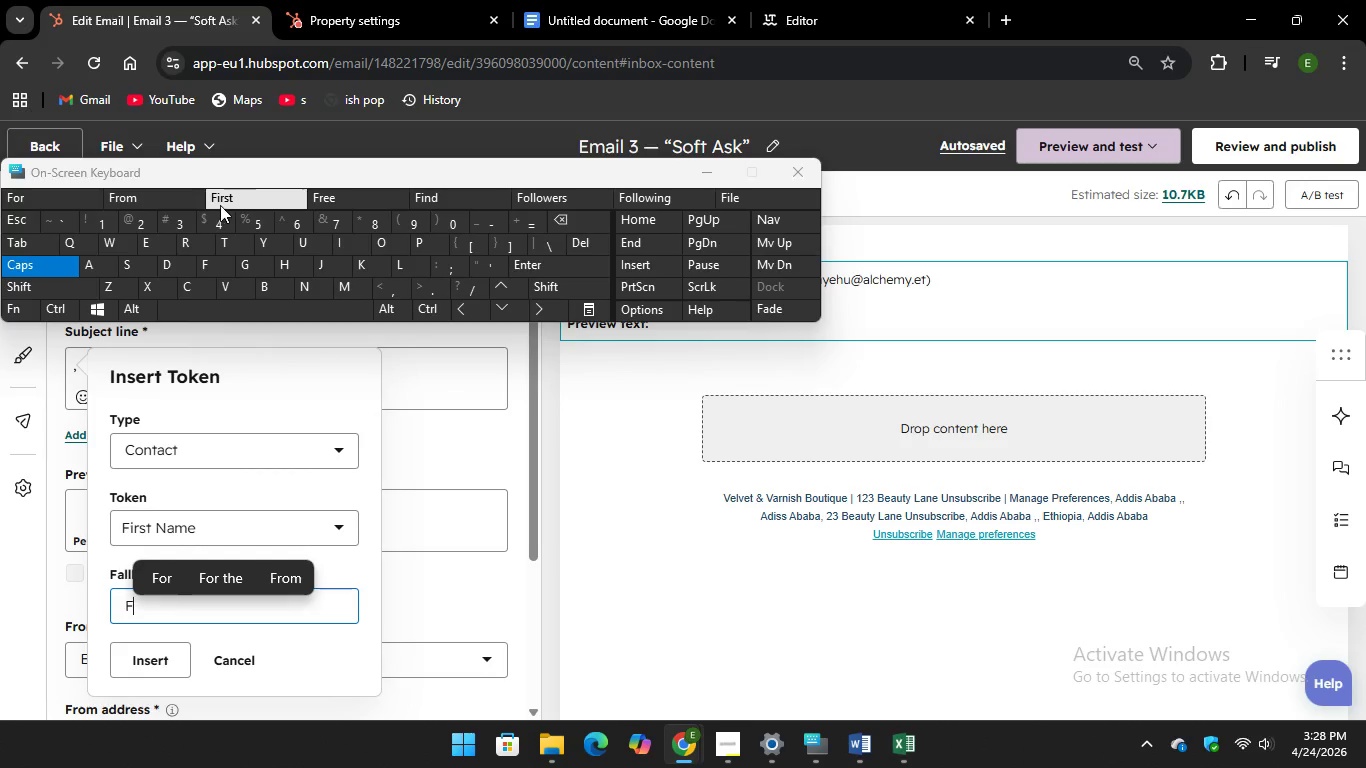 
key(Unknown)
 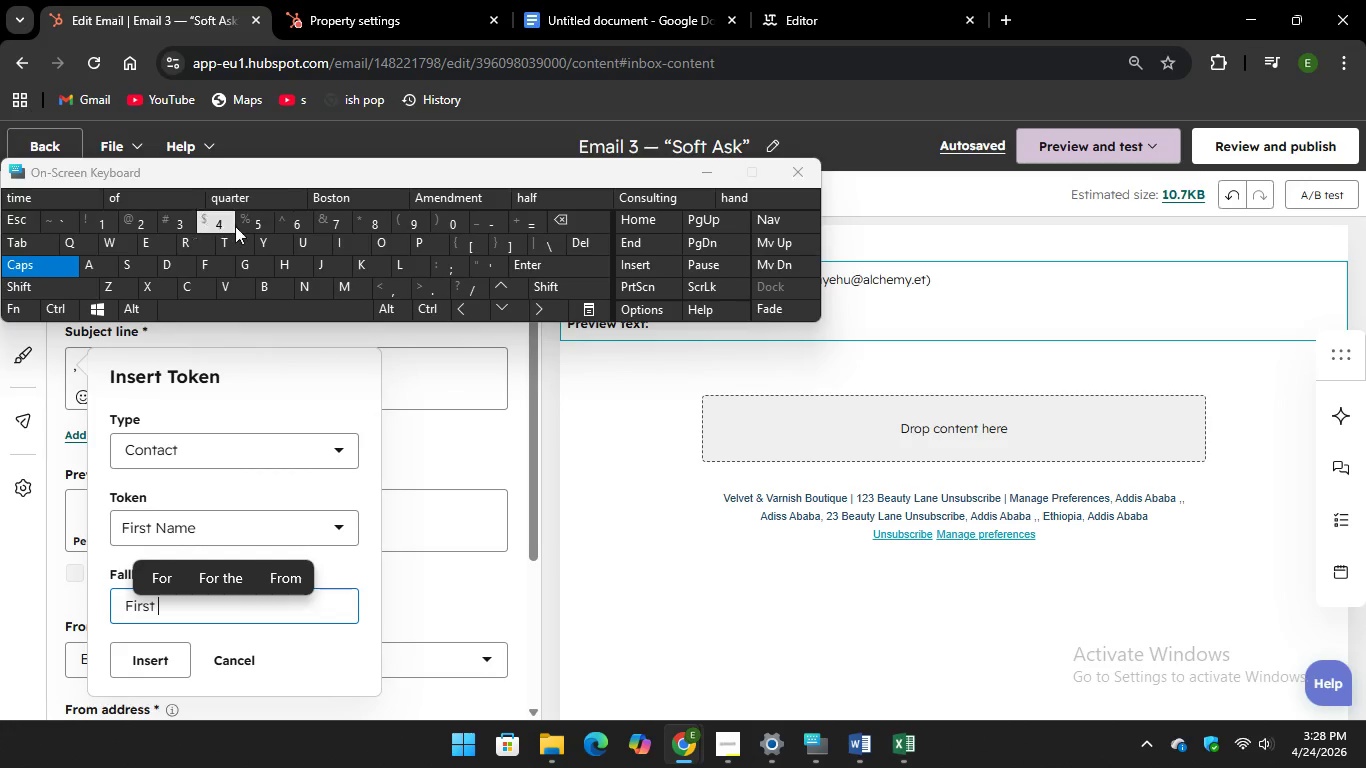 
hold_key(key=Unknown, duration=6.36)
 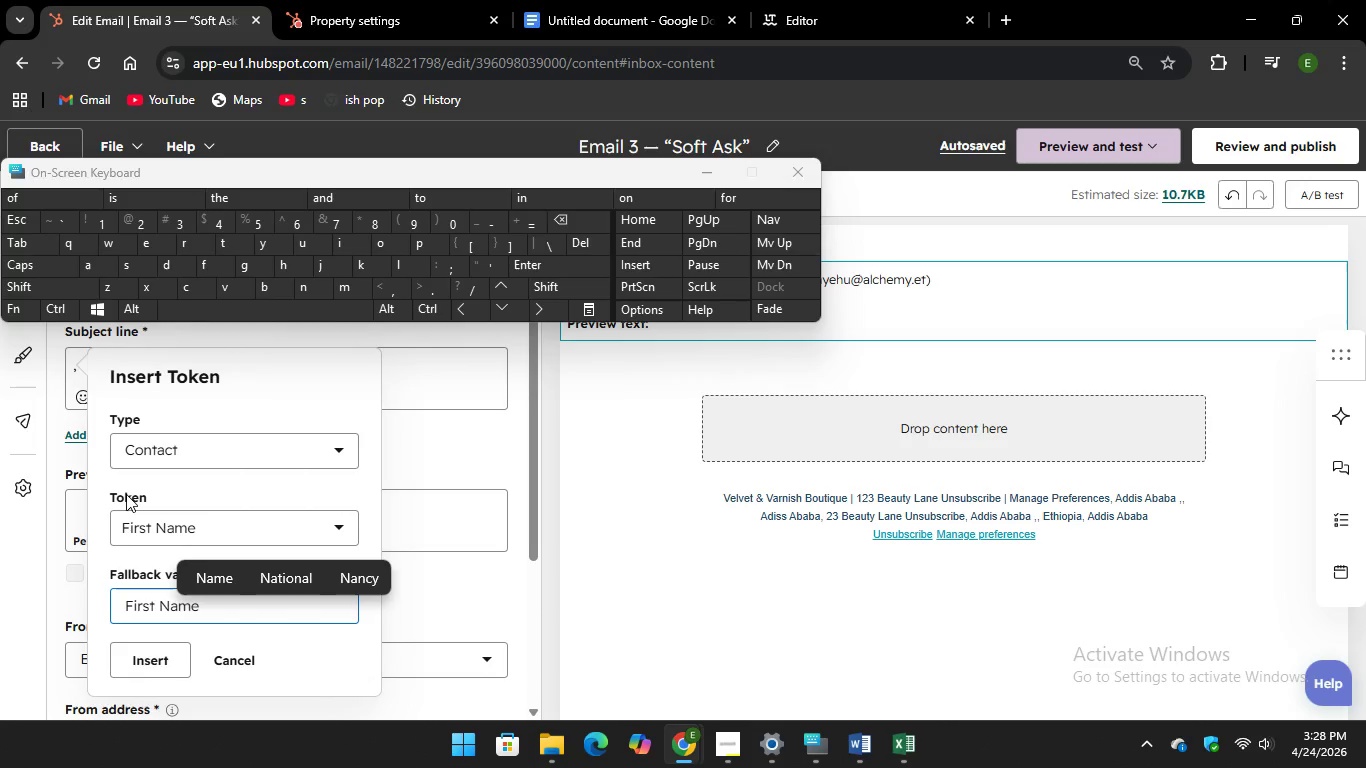 
key(N)
 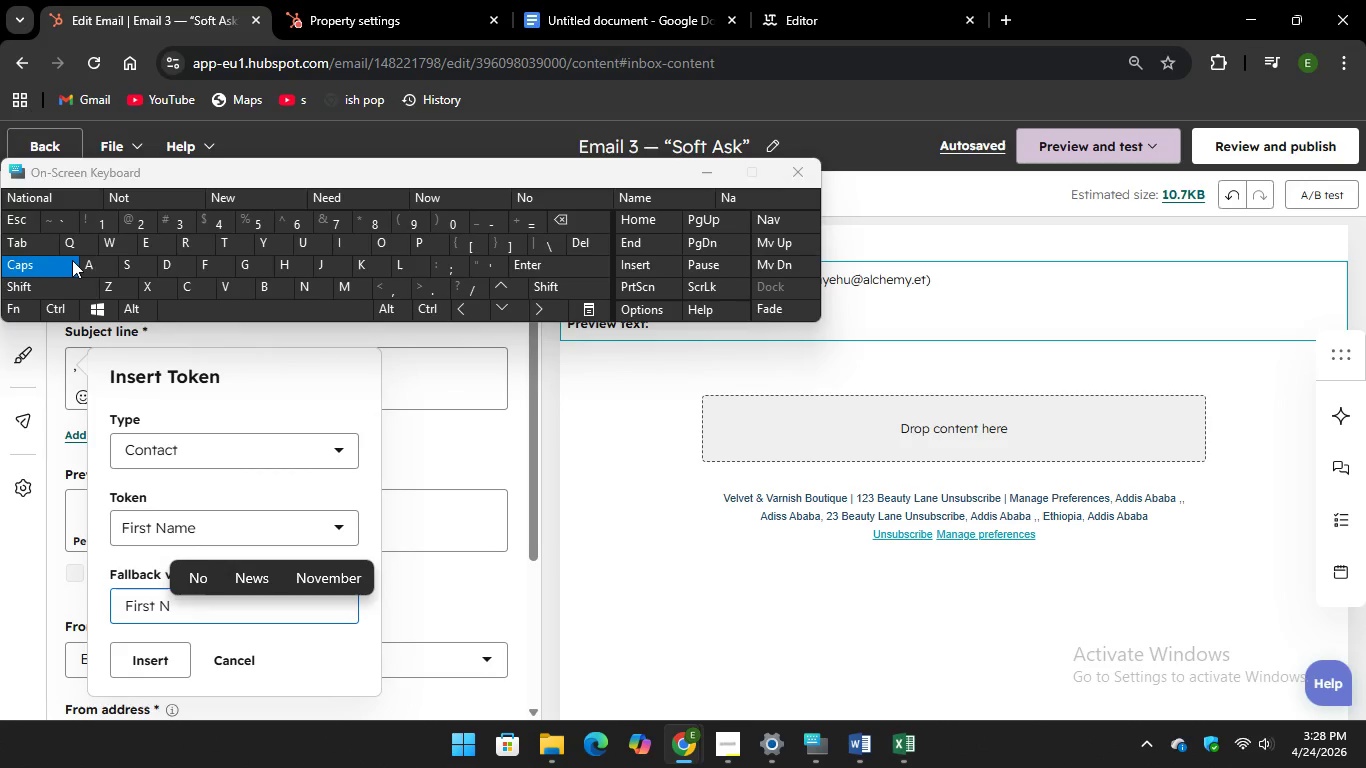 
key(CapsLock)
 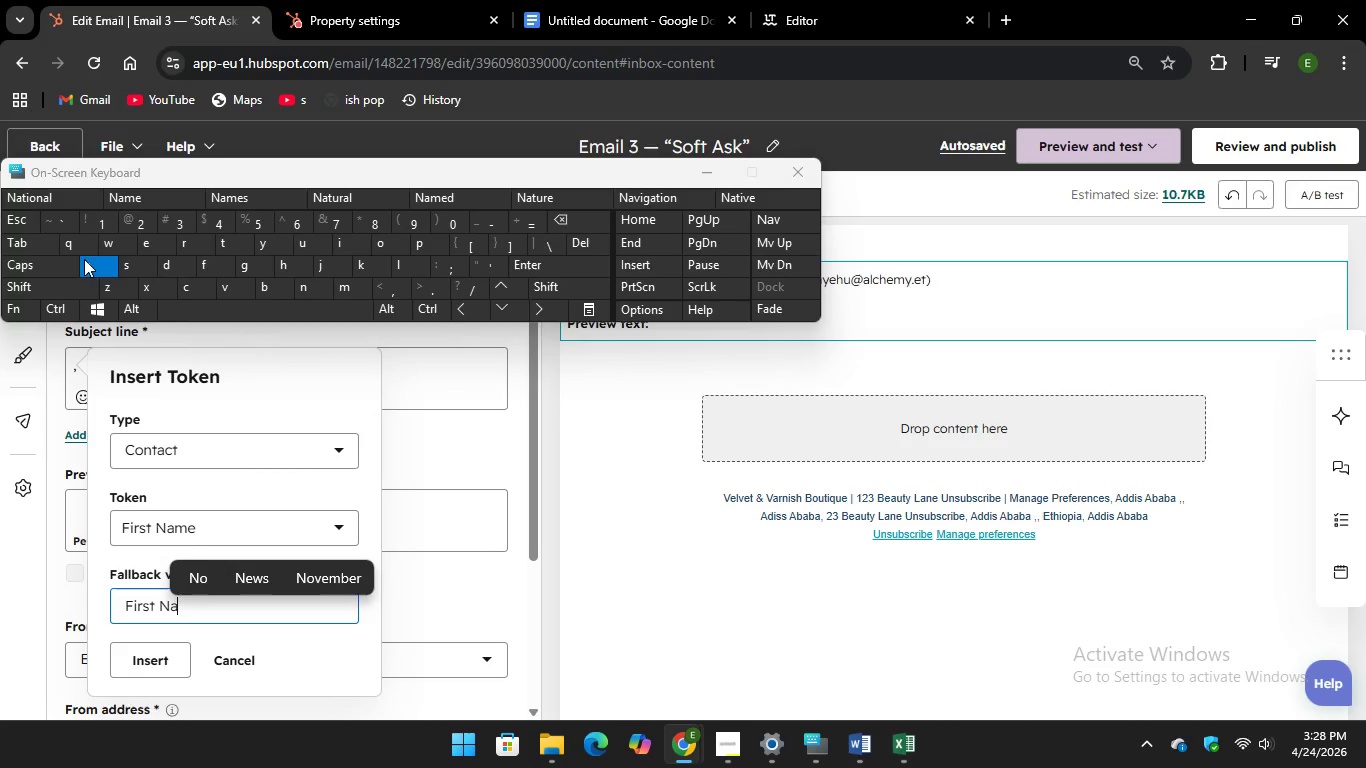 
key(A)
 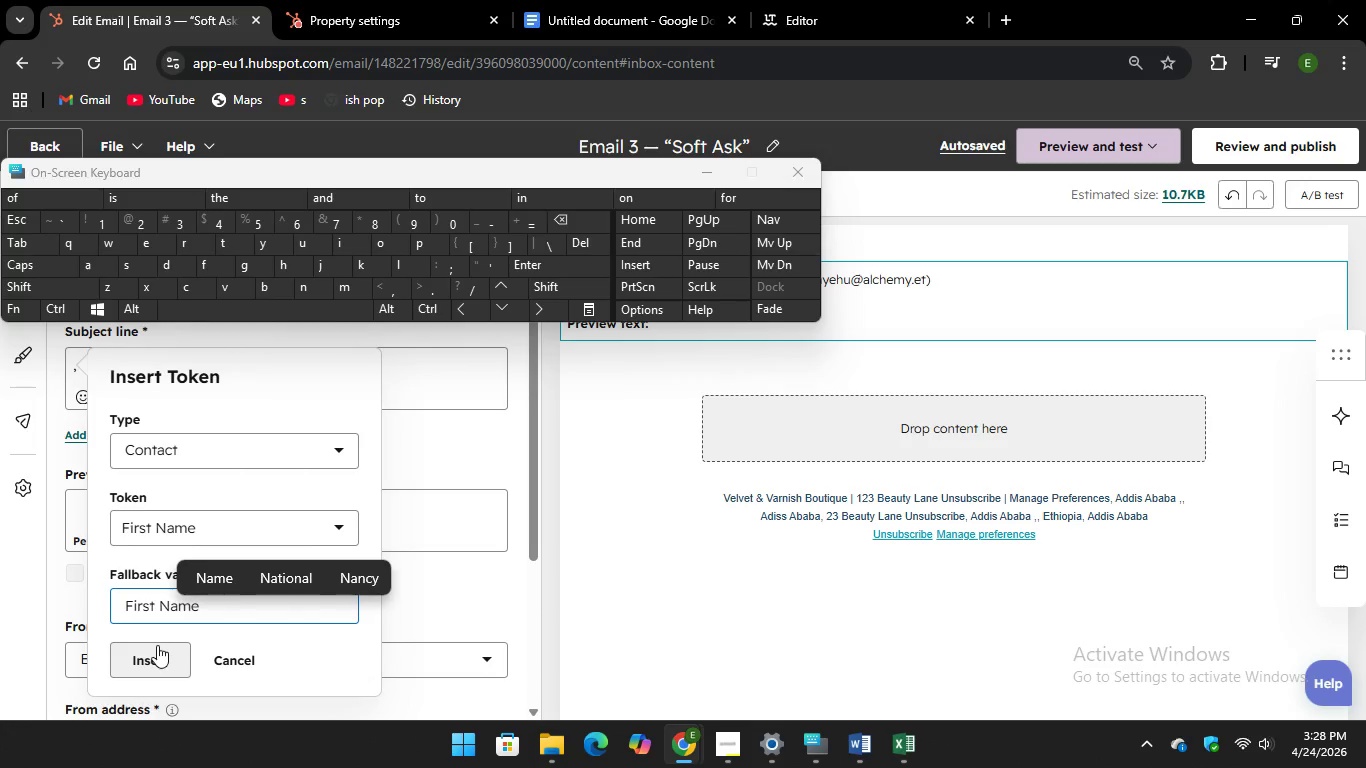 
left_click([153, 658])
 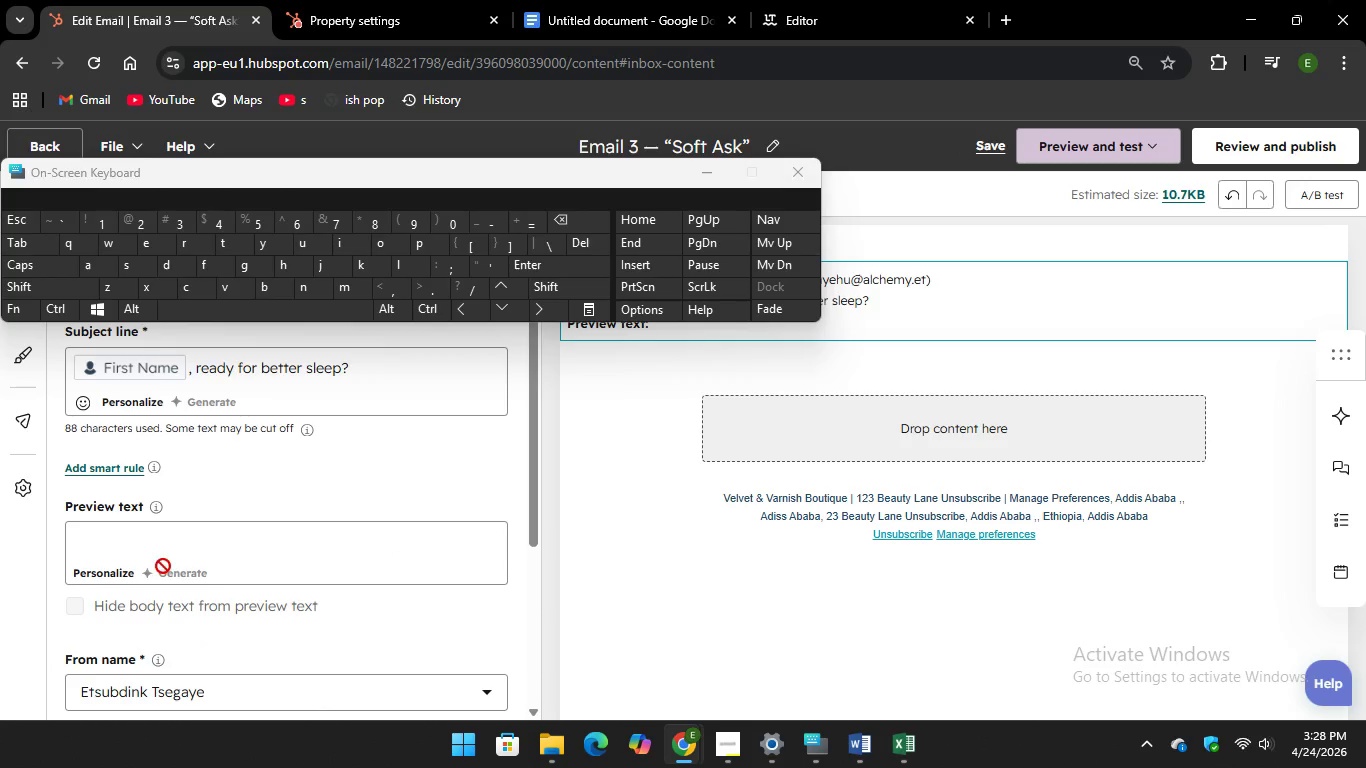 
left_click([258, 561])
 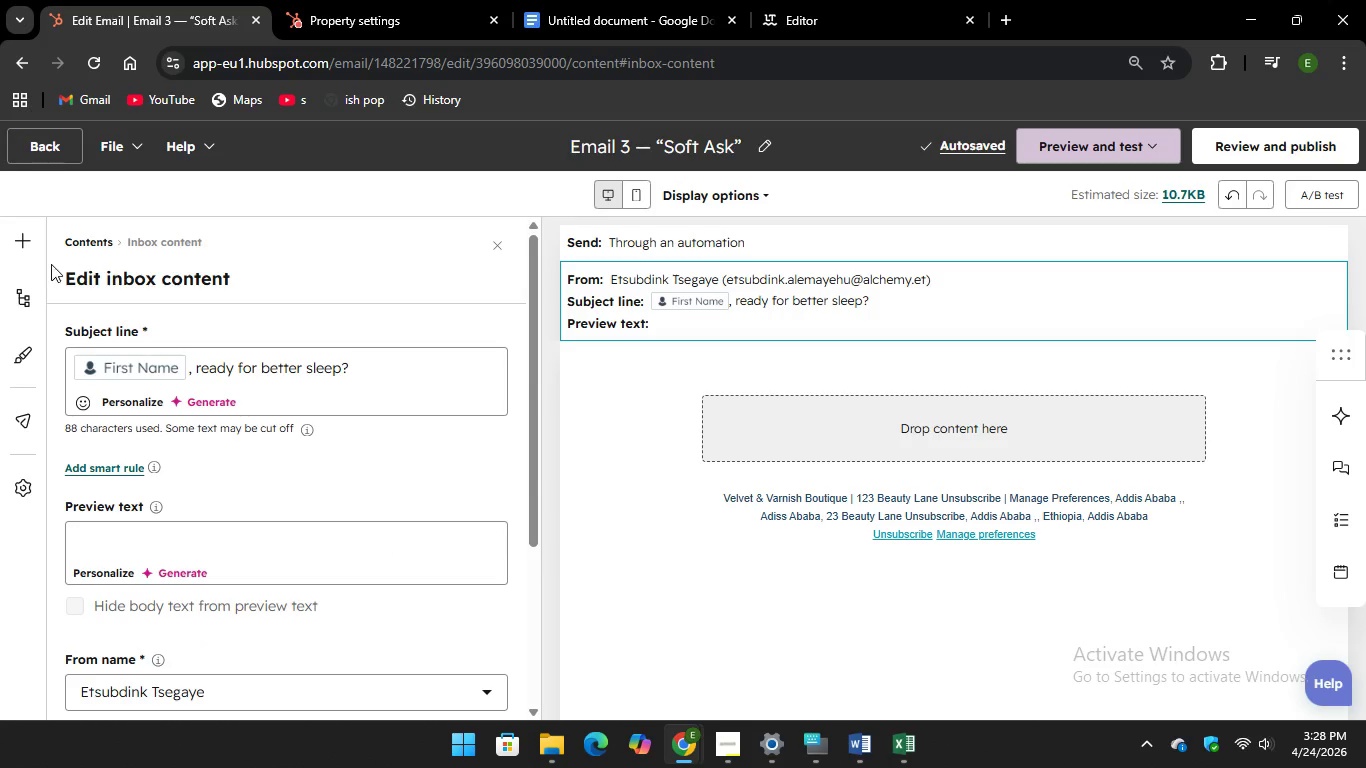 
left_click([22, 231])
 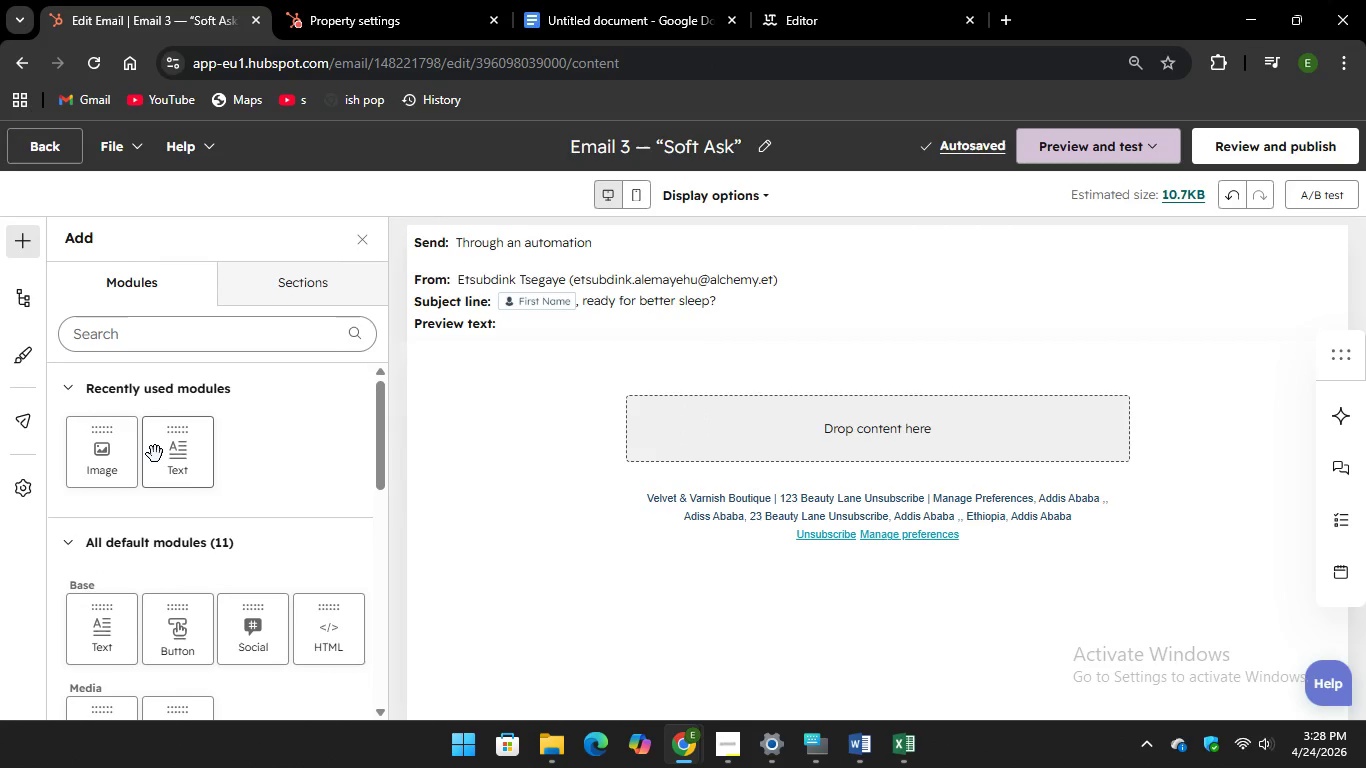 
left_click_drag(start_coordinate=[157, 455], to_coordinate=[832, 444])
 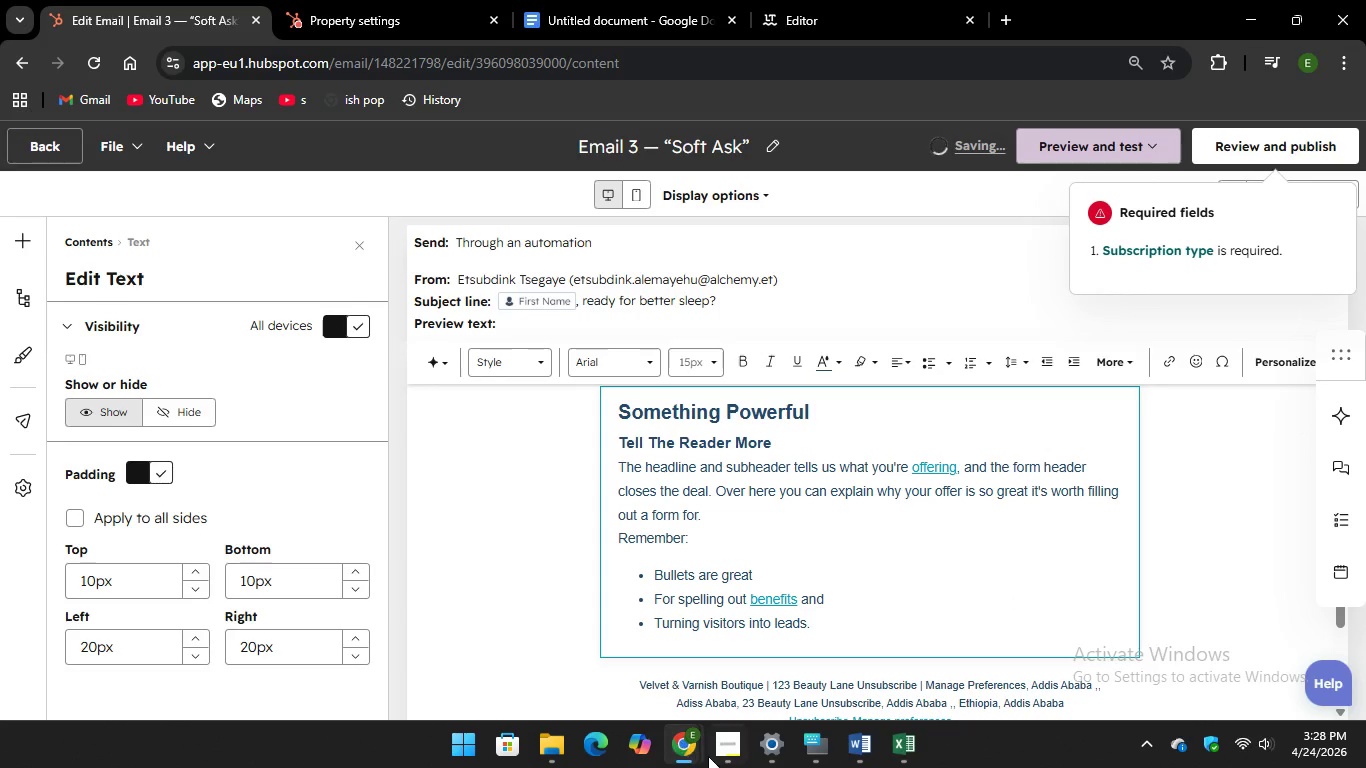 
wait(6.89)
 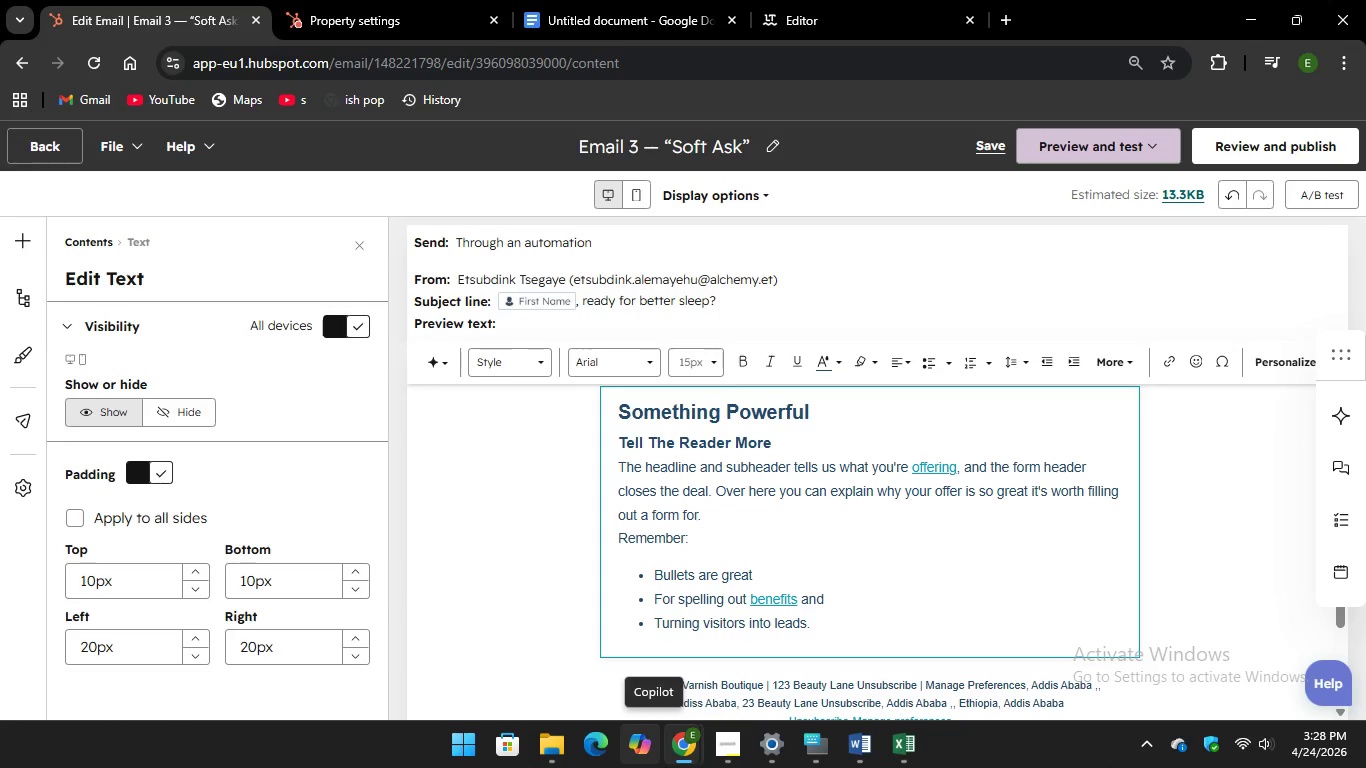 
left_click([686, 664])